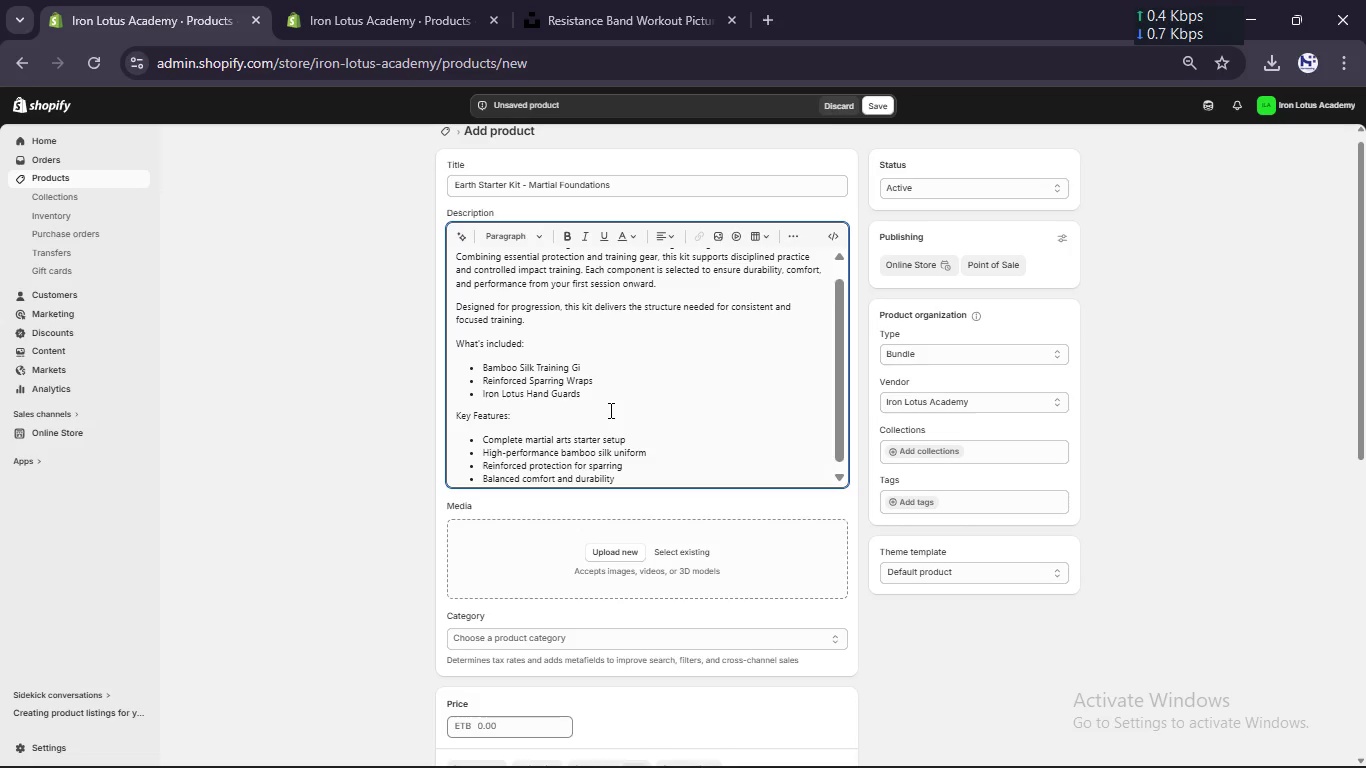 
key(Enter)
 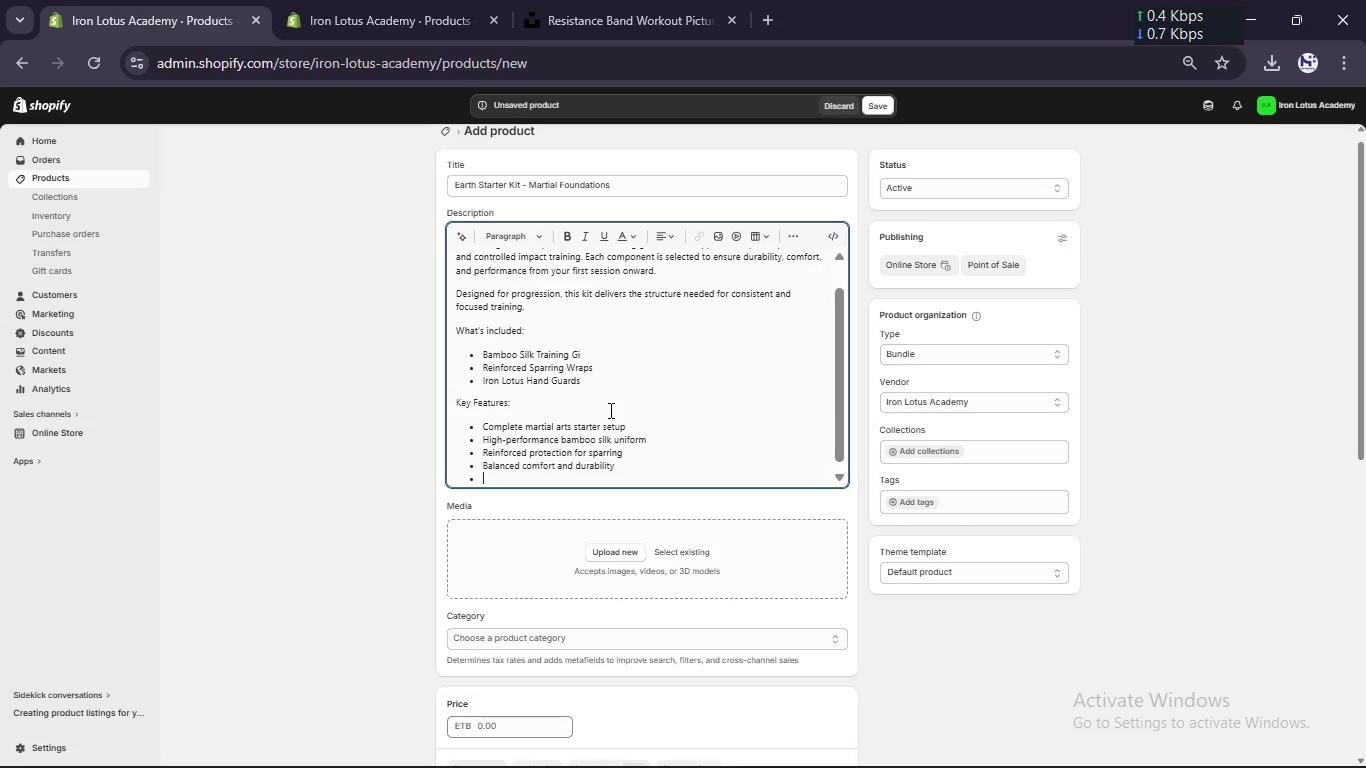 
type(Ideal for beginners and itermediate students)
 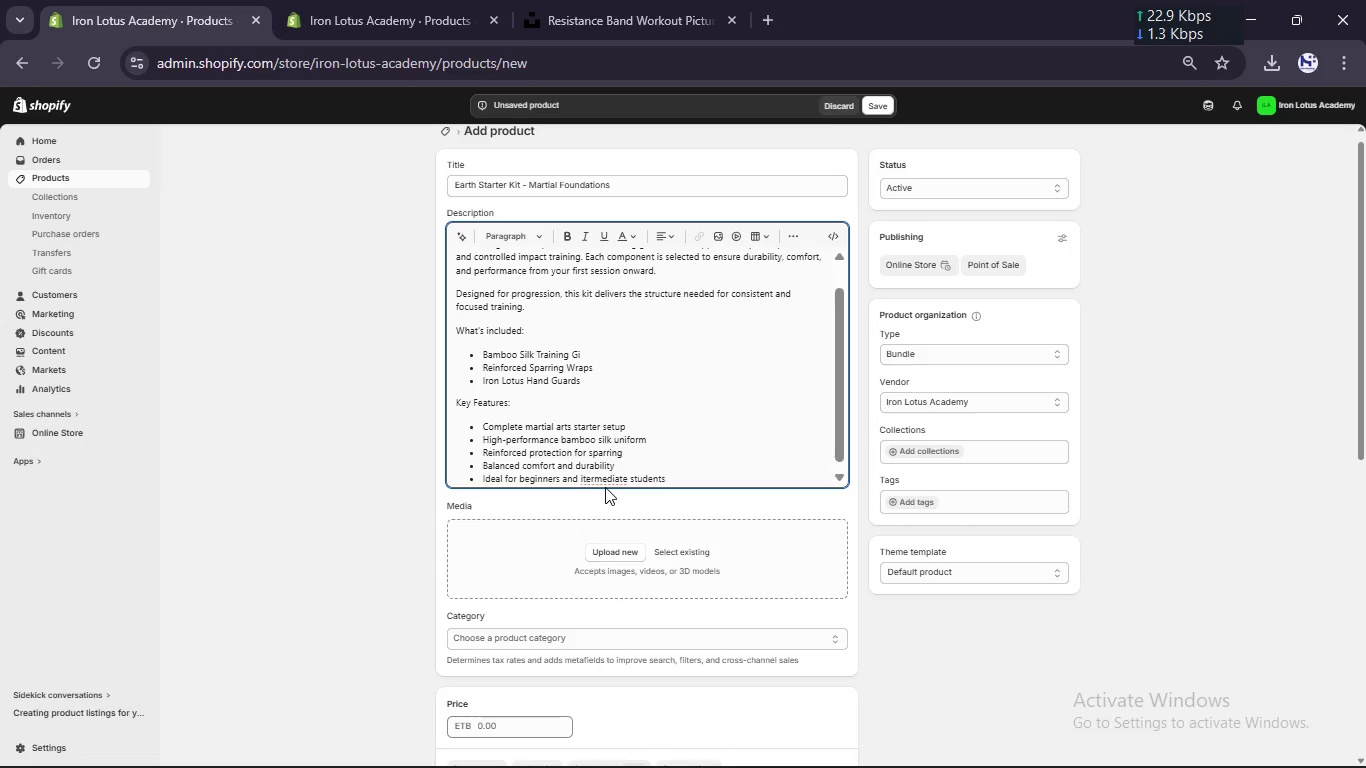 
left_click([585, 476])
 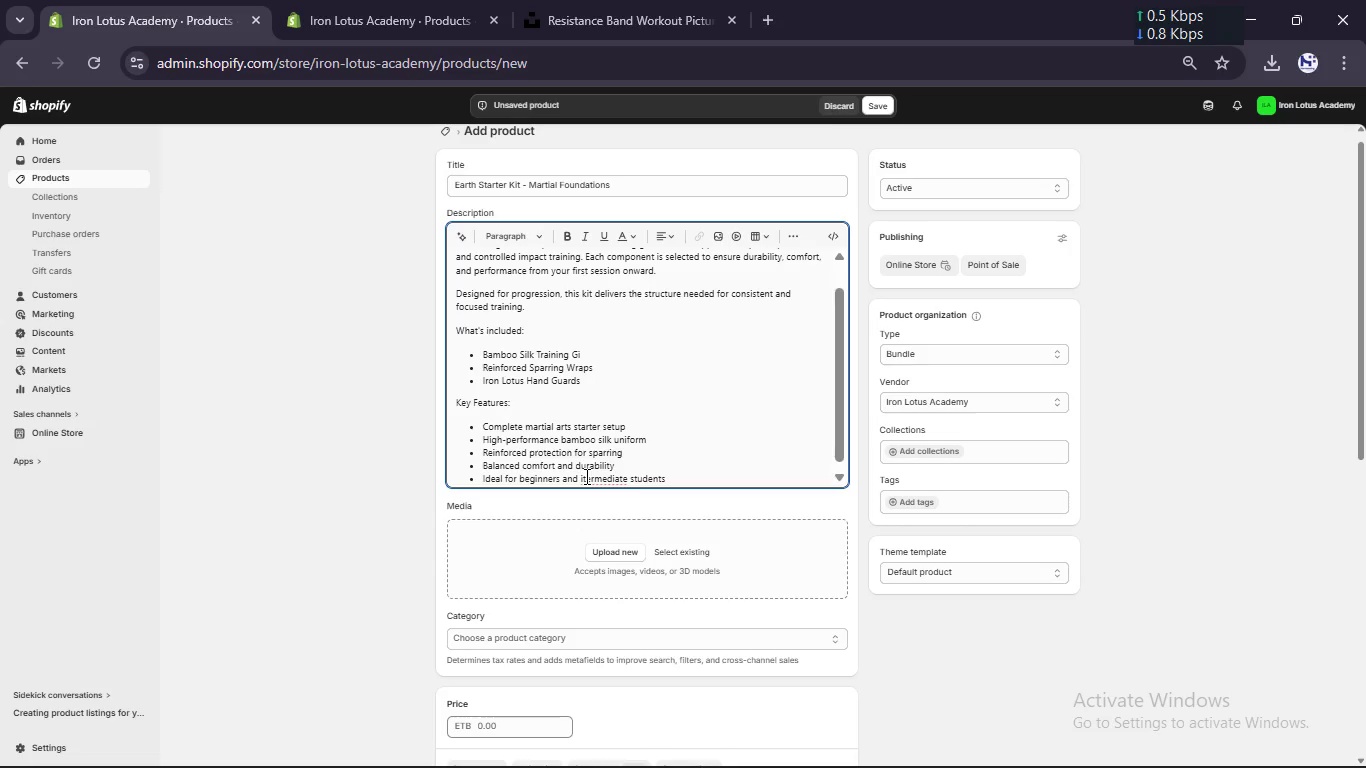 
key(ArrowLeft)
 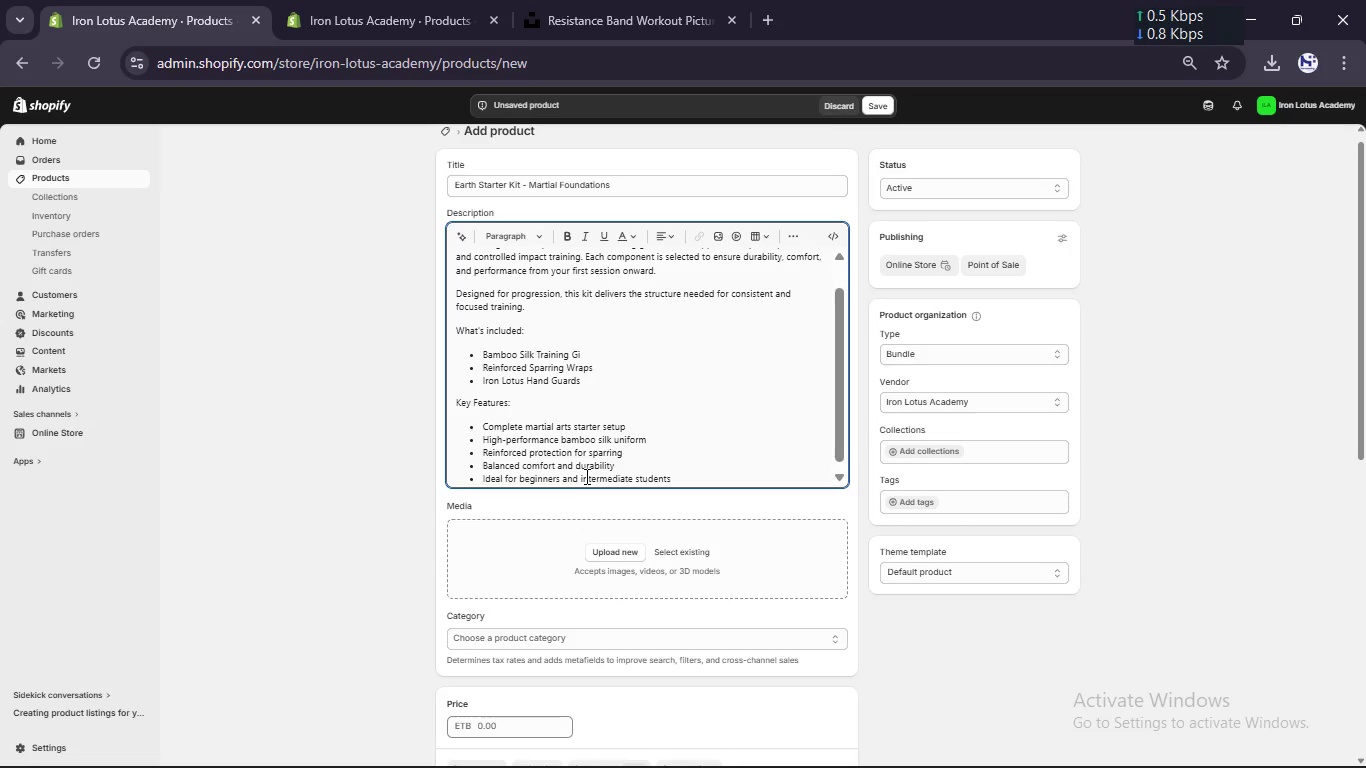 
key(N)
 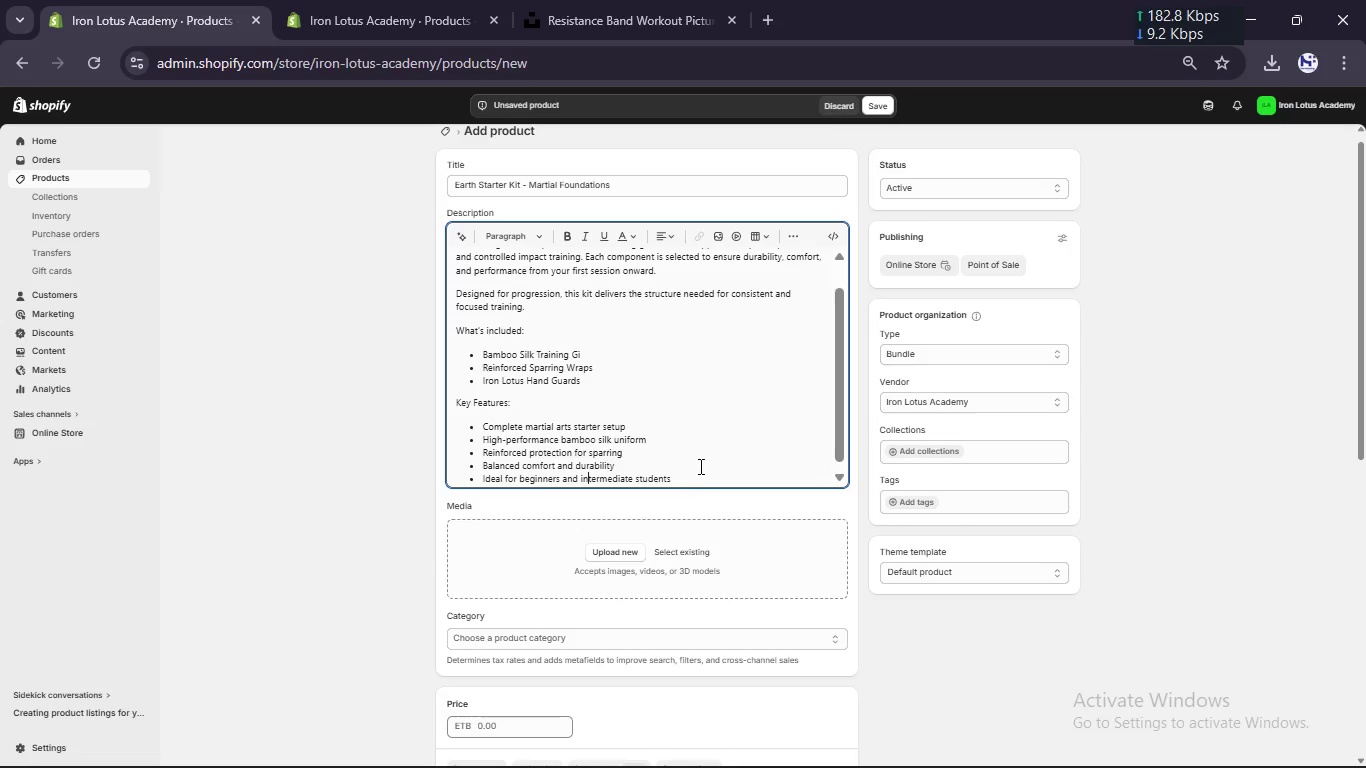 
left_click([700, 482])
 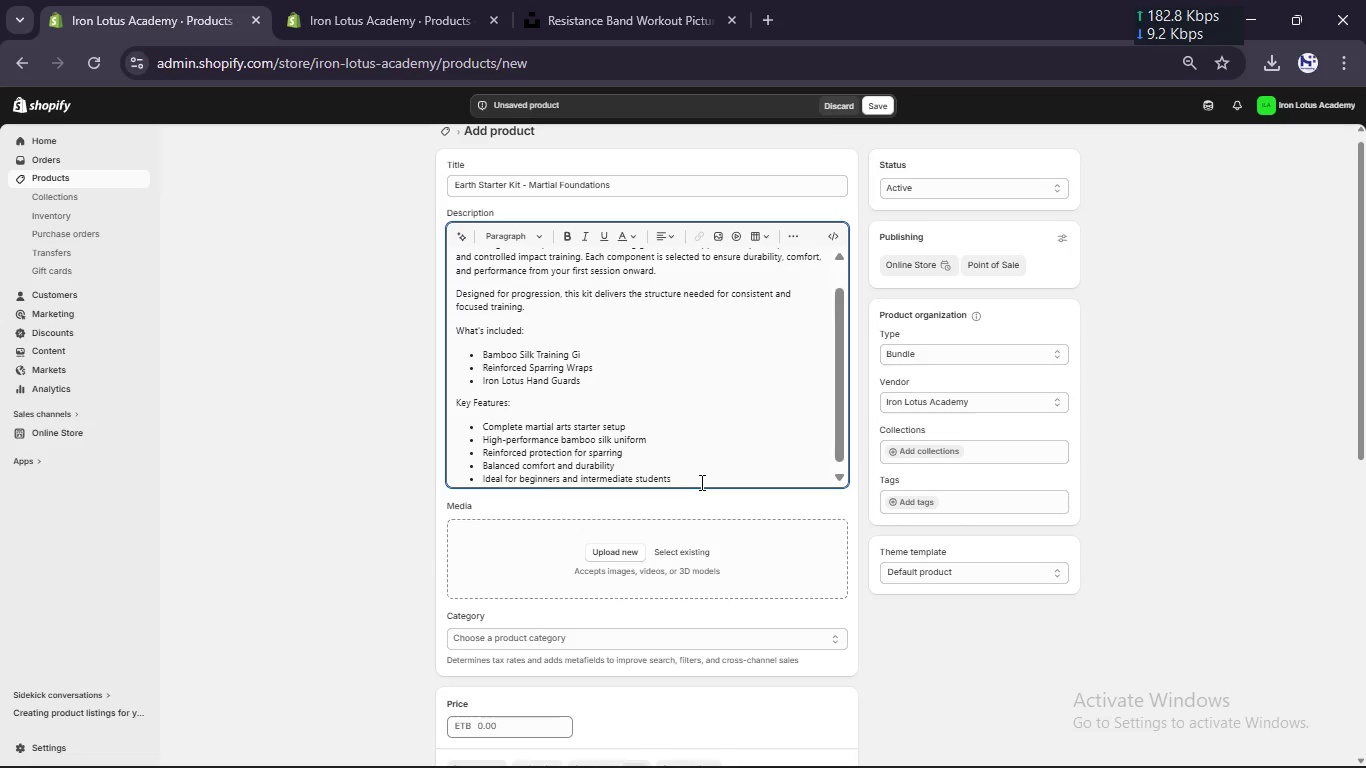 
scroll: coordinate [700, 482], scroll_direction: none, amount: 0.0
 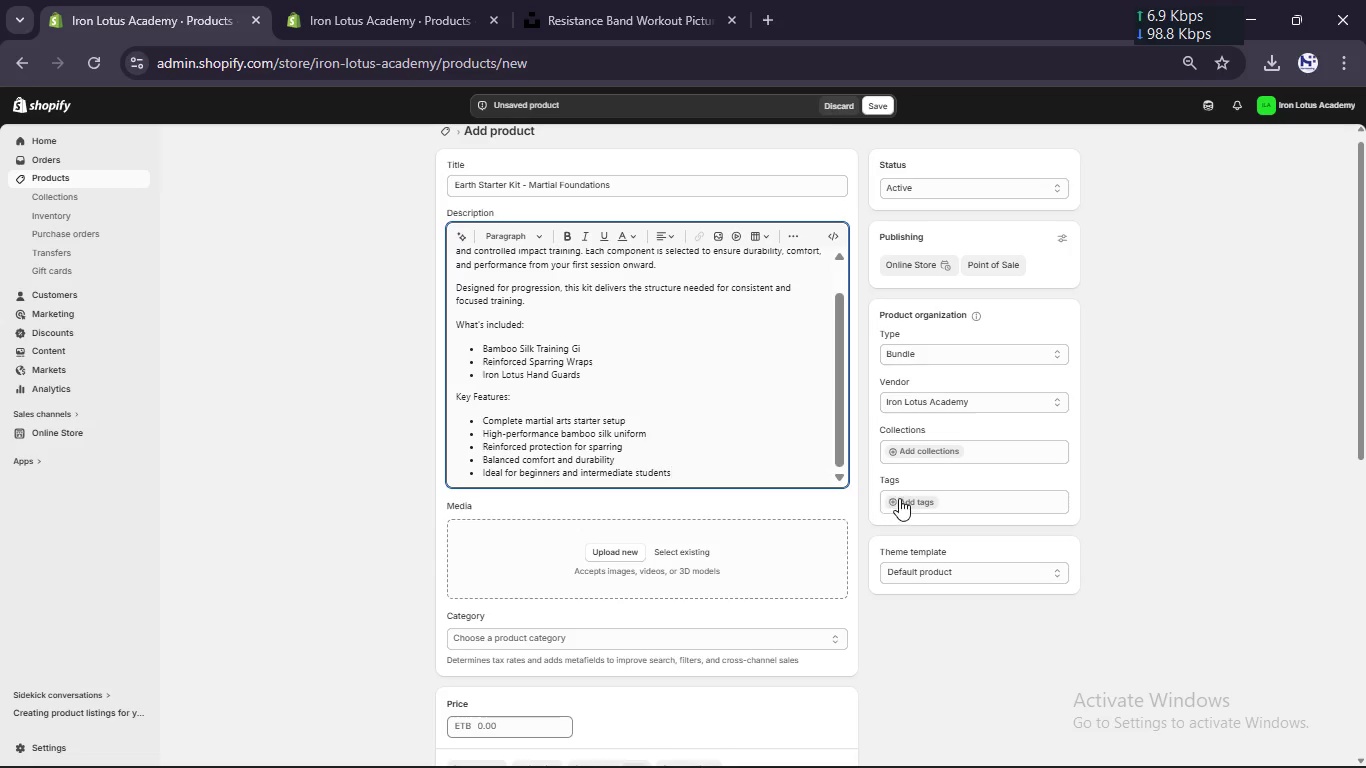 
left_click([899, 498])
 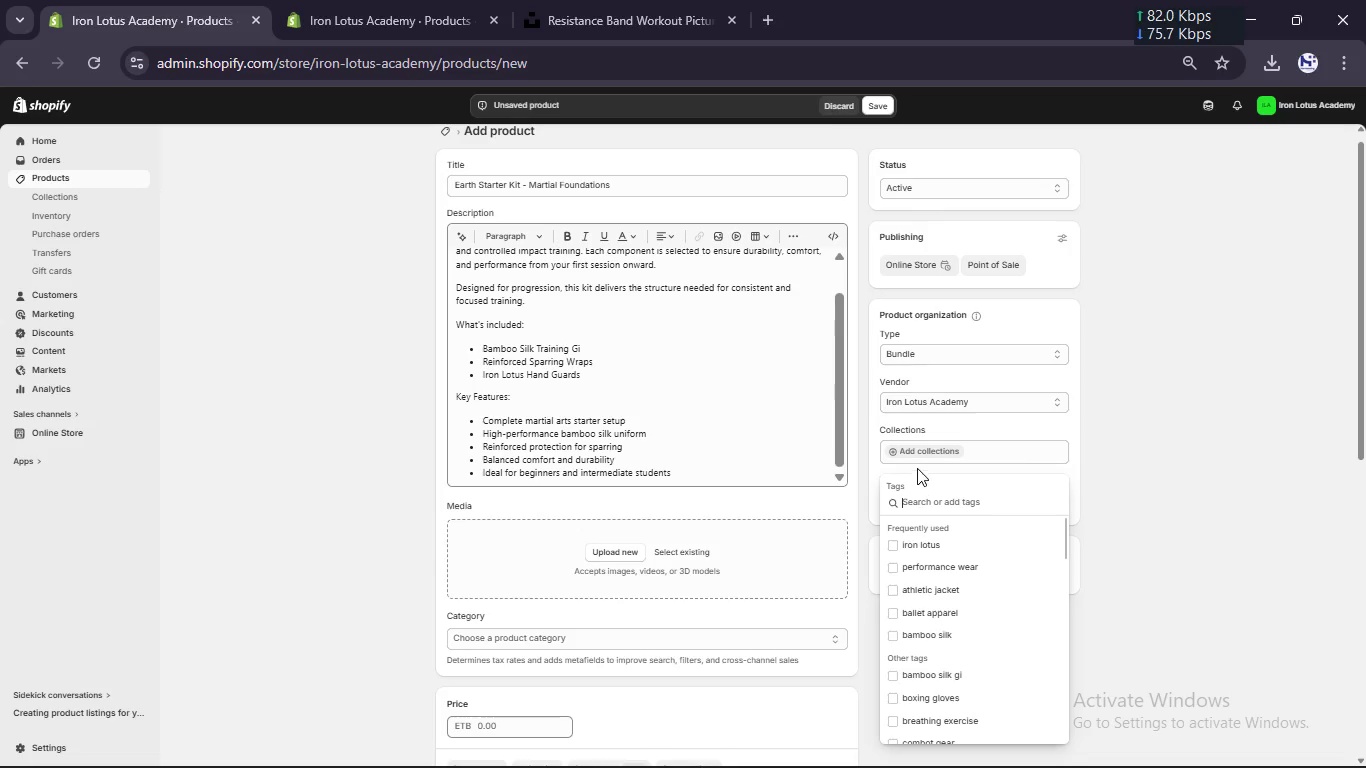 
type(martial arts bundle, starter kits)
key(Backspace)
type(, training kits)
key(Backspace)
type(, coma)
key(Backspace)
type(bat gear set, iron lotus)
 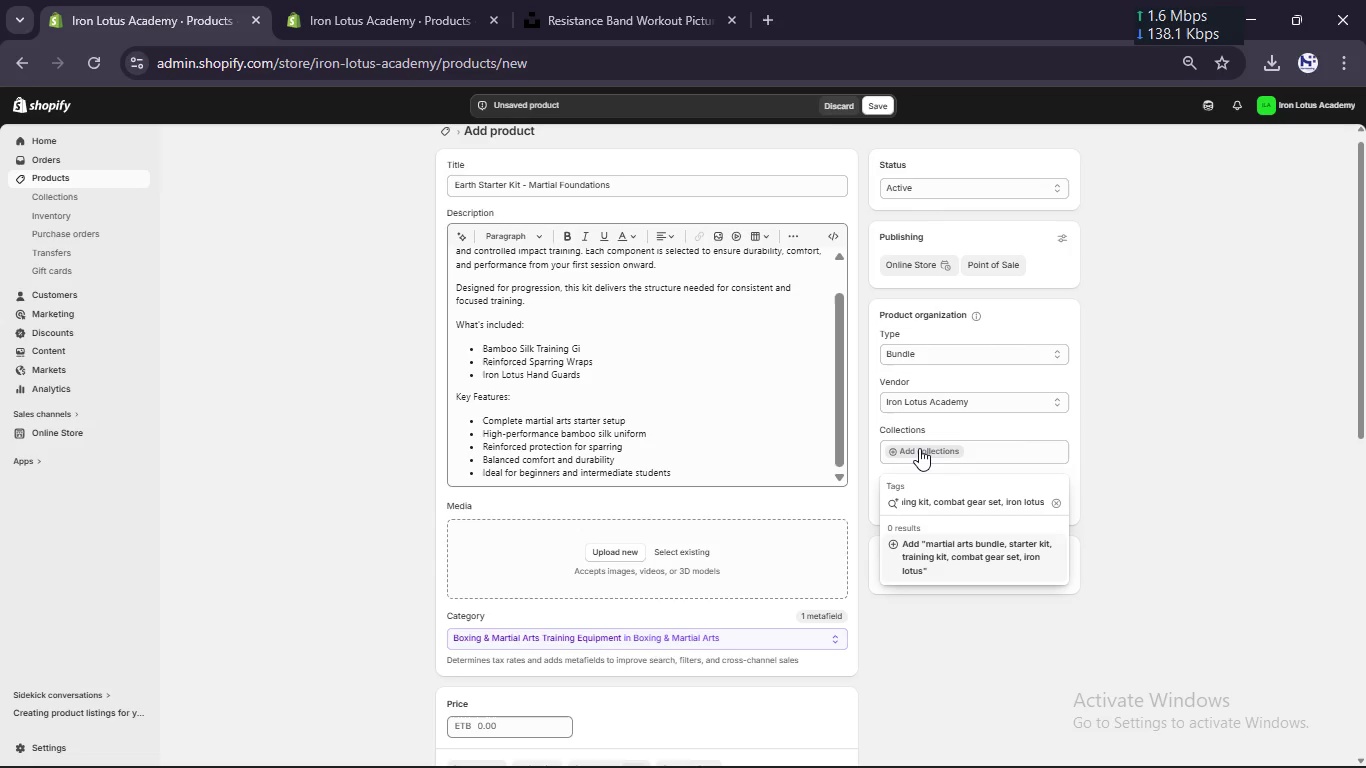 
key(Enter)
 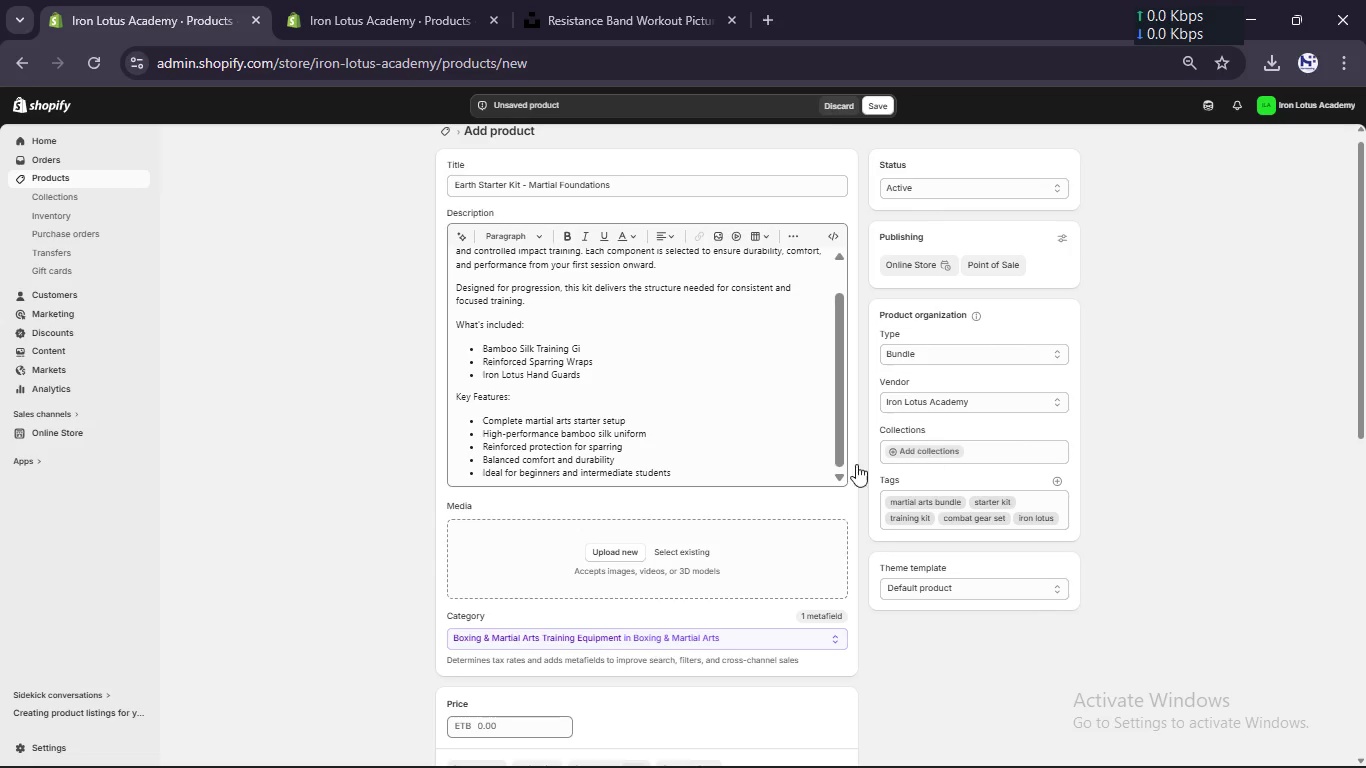 
scroll: coordinate [714, 518], scroll_direction: down, amount: 2.0
 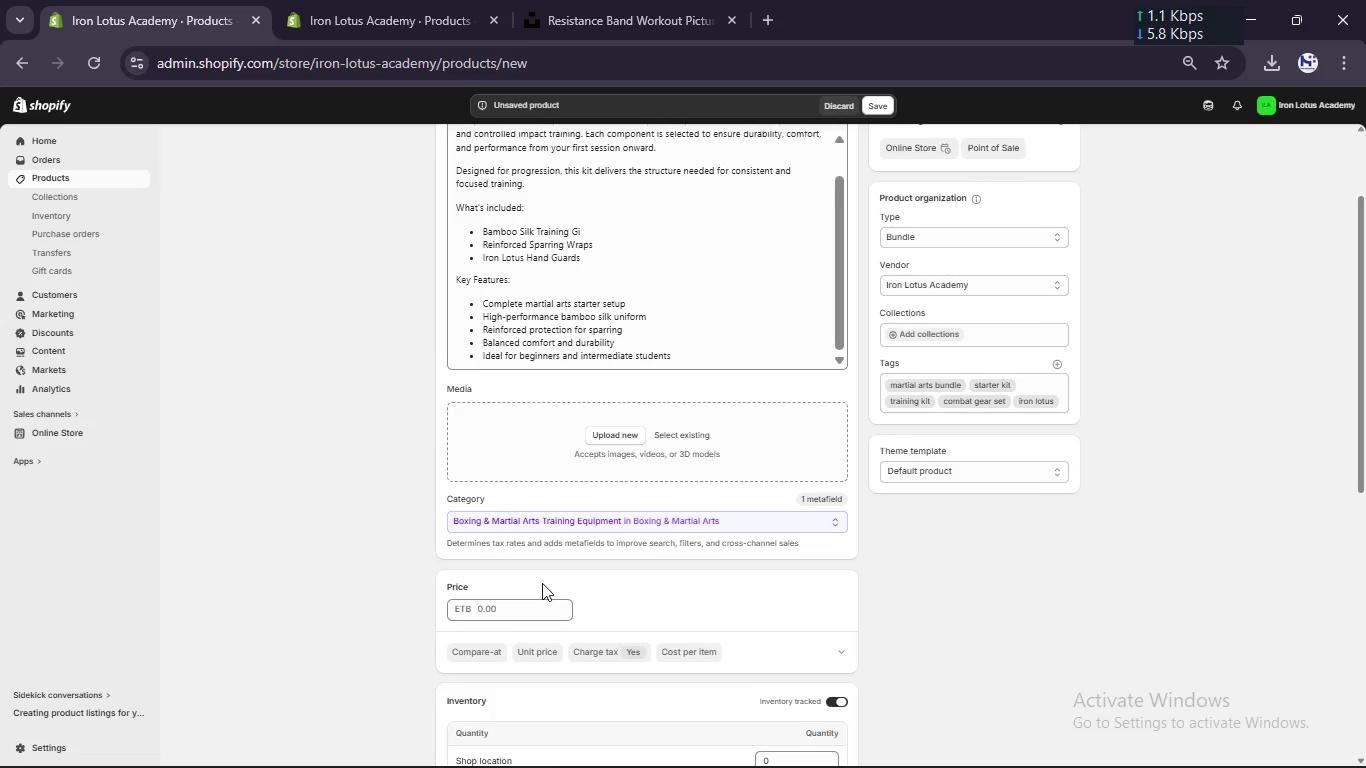 
double_click([518, 603])
 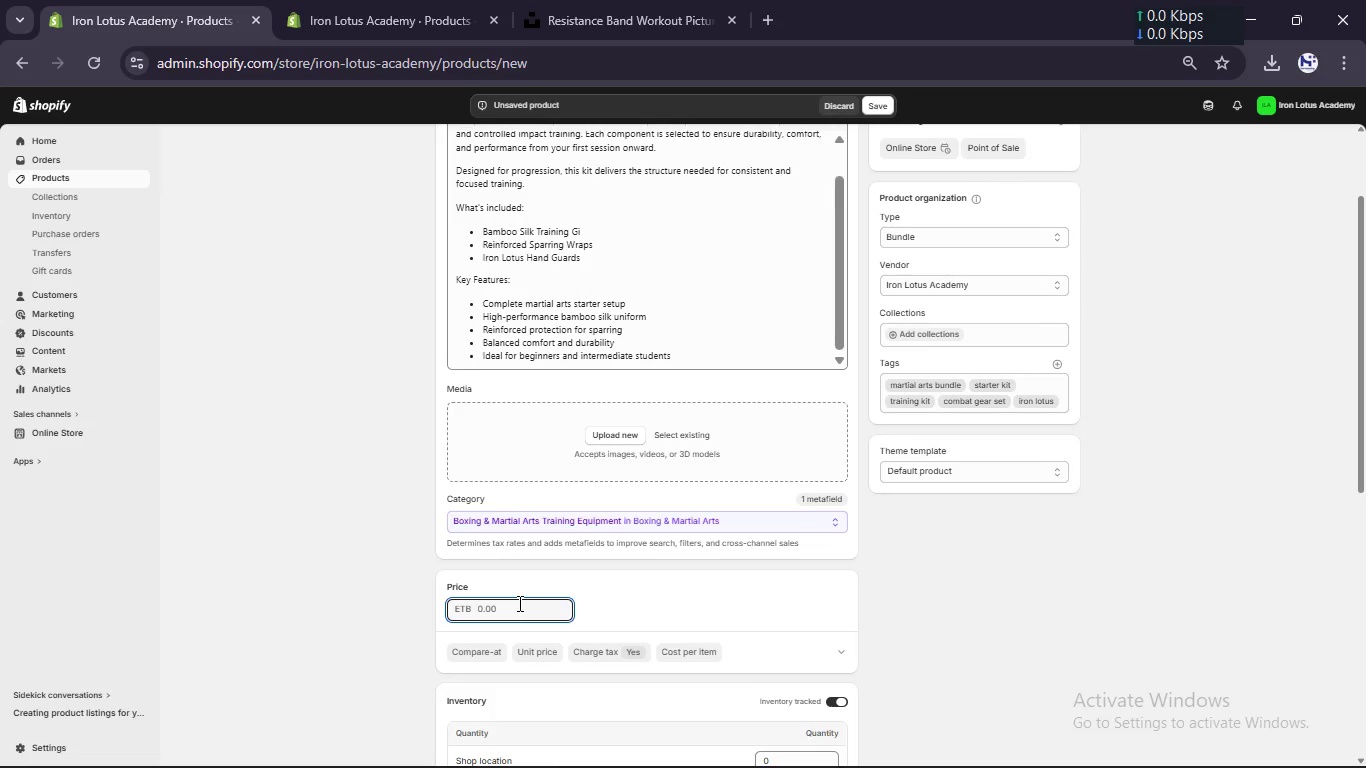 
key(Numpad1)
 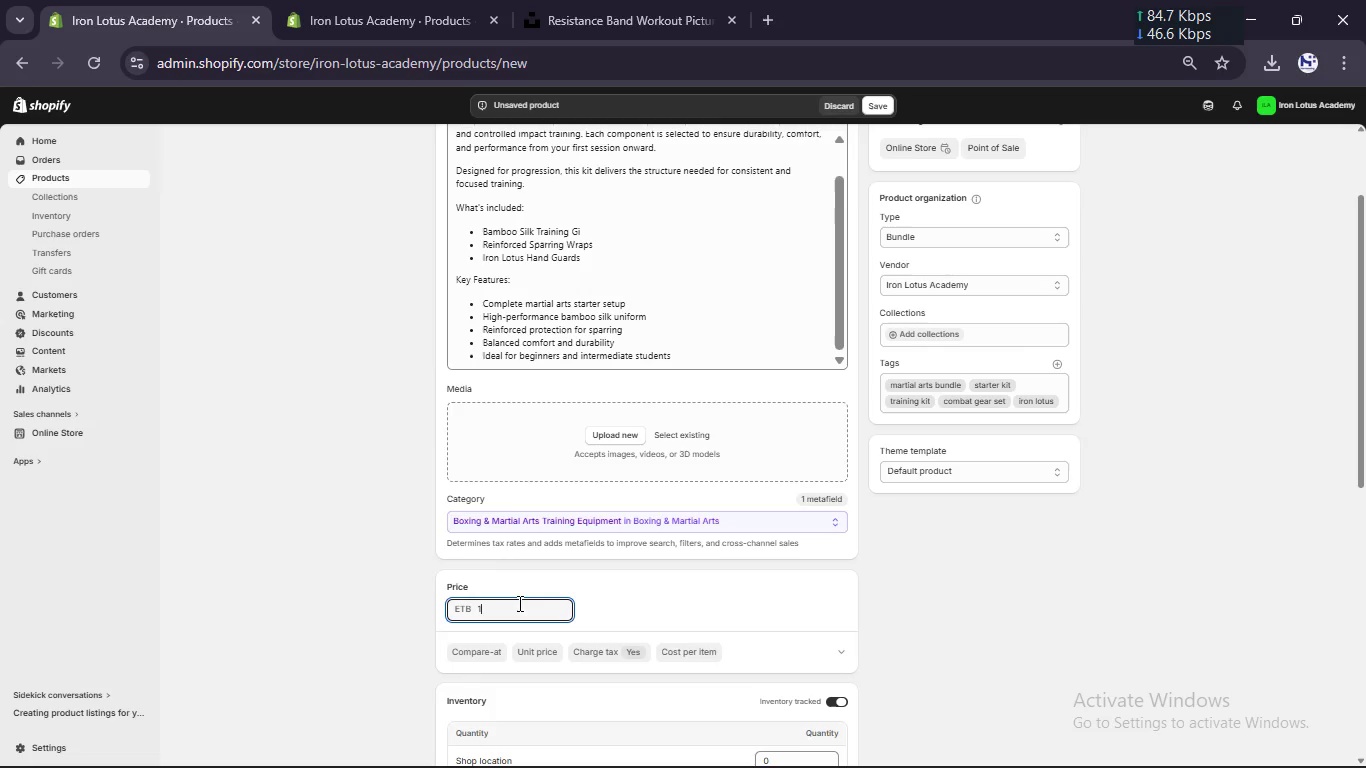 
hold_key(key=Numpad8, duration=0.33)
 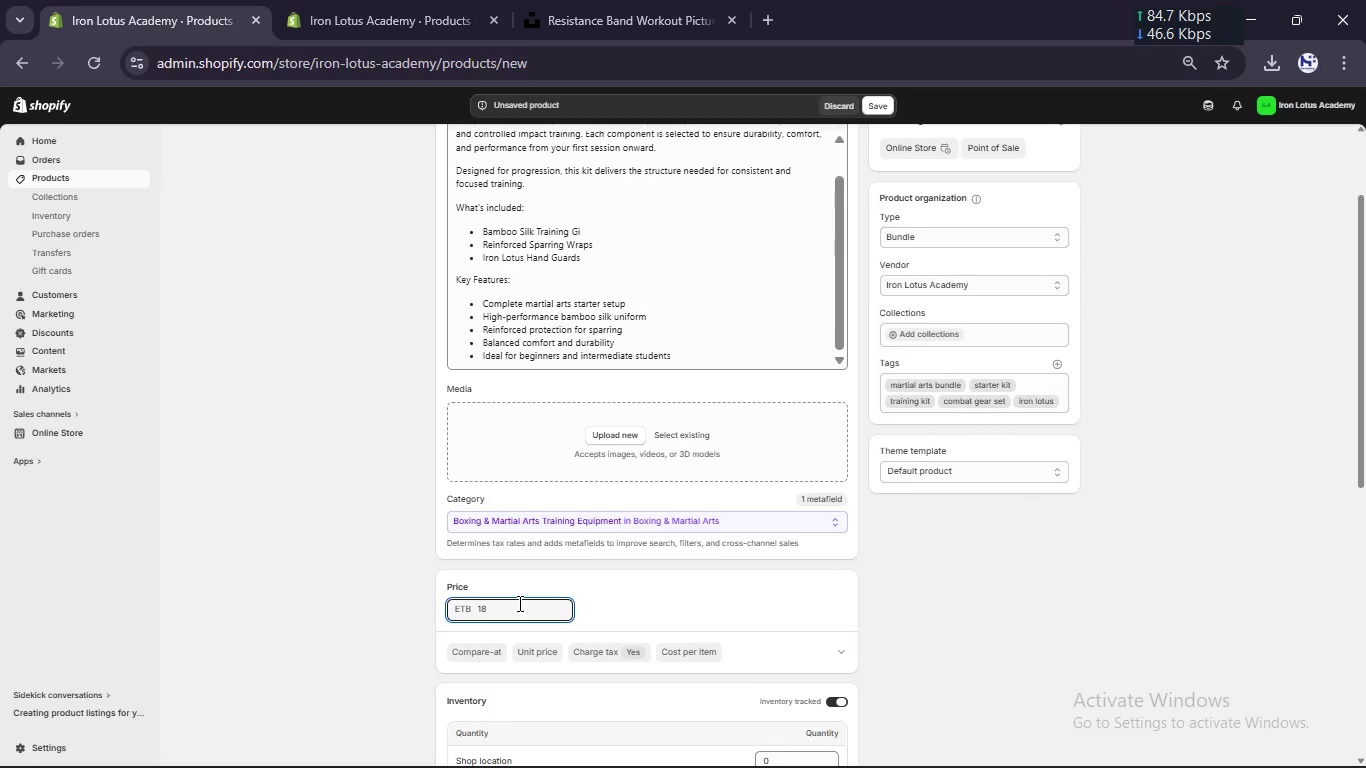 
key(Numpad9)
 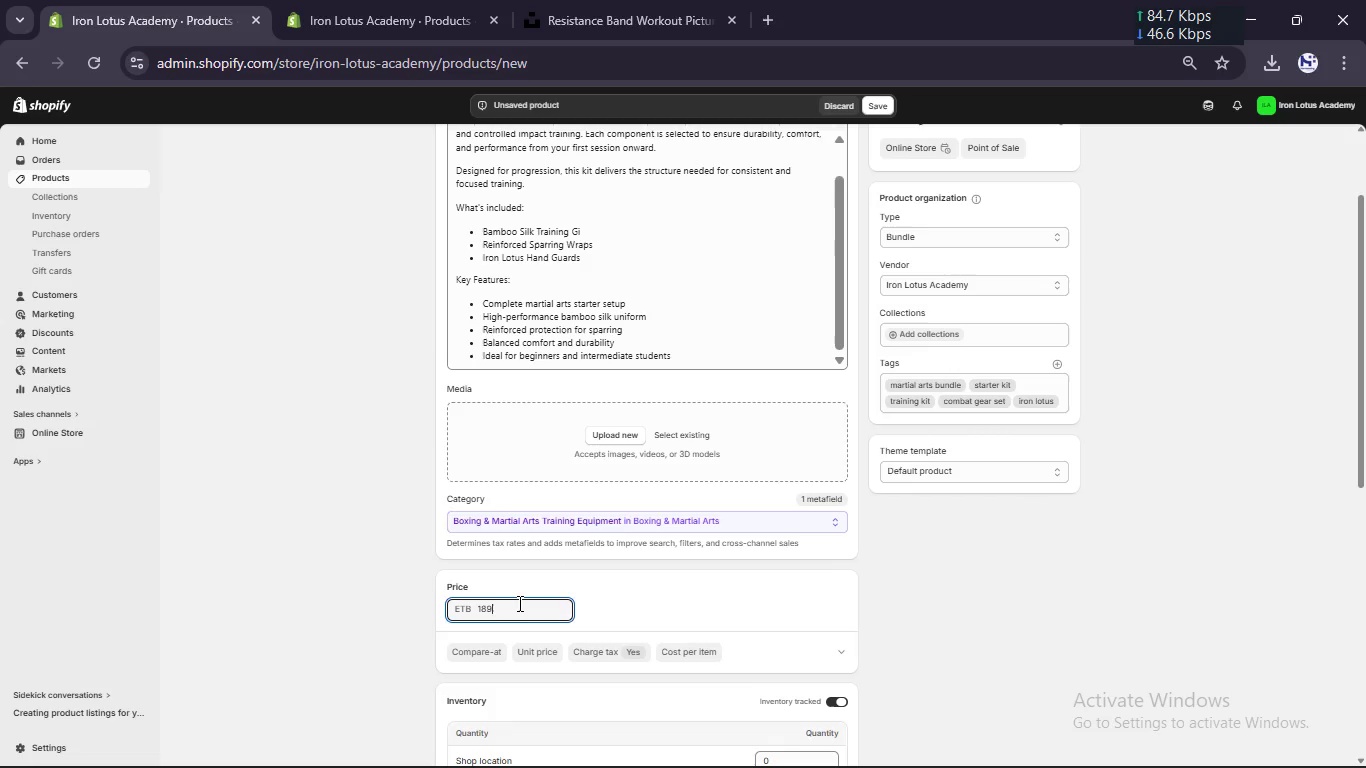 
key(NumpadDecimal)
 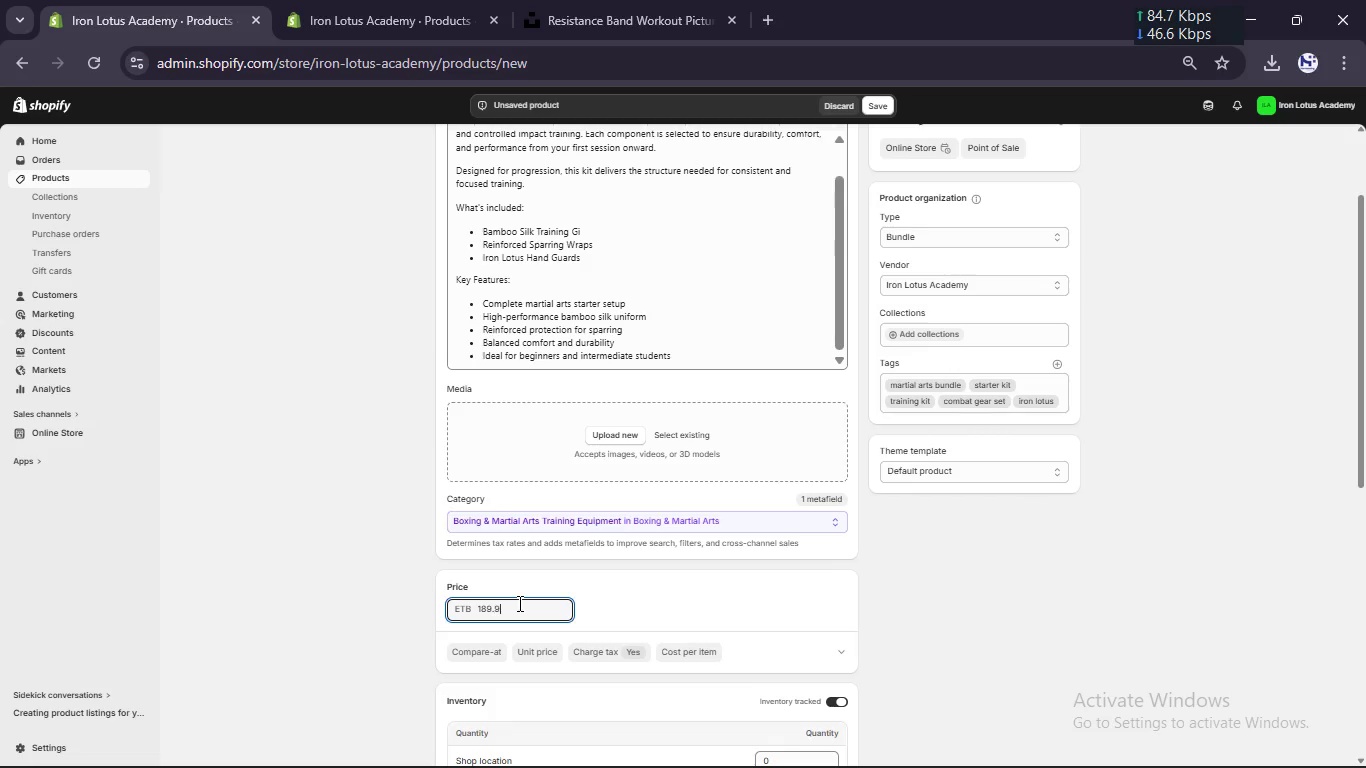 
key(Numpad9)
 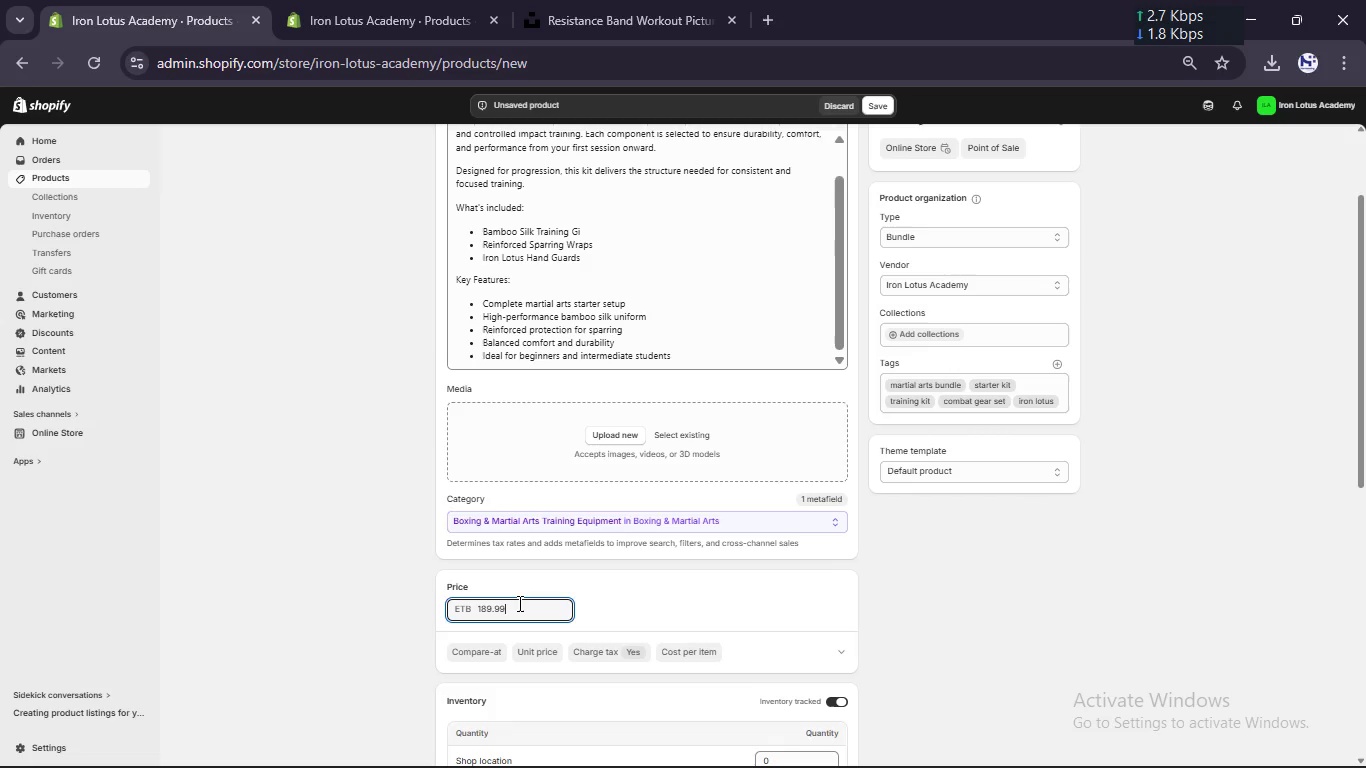 
key(Numpad9)
 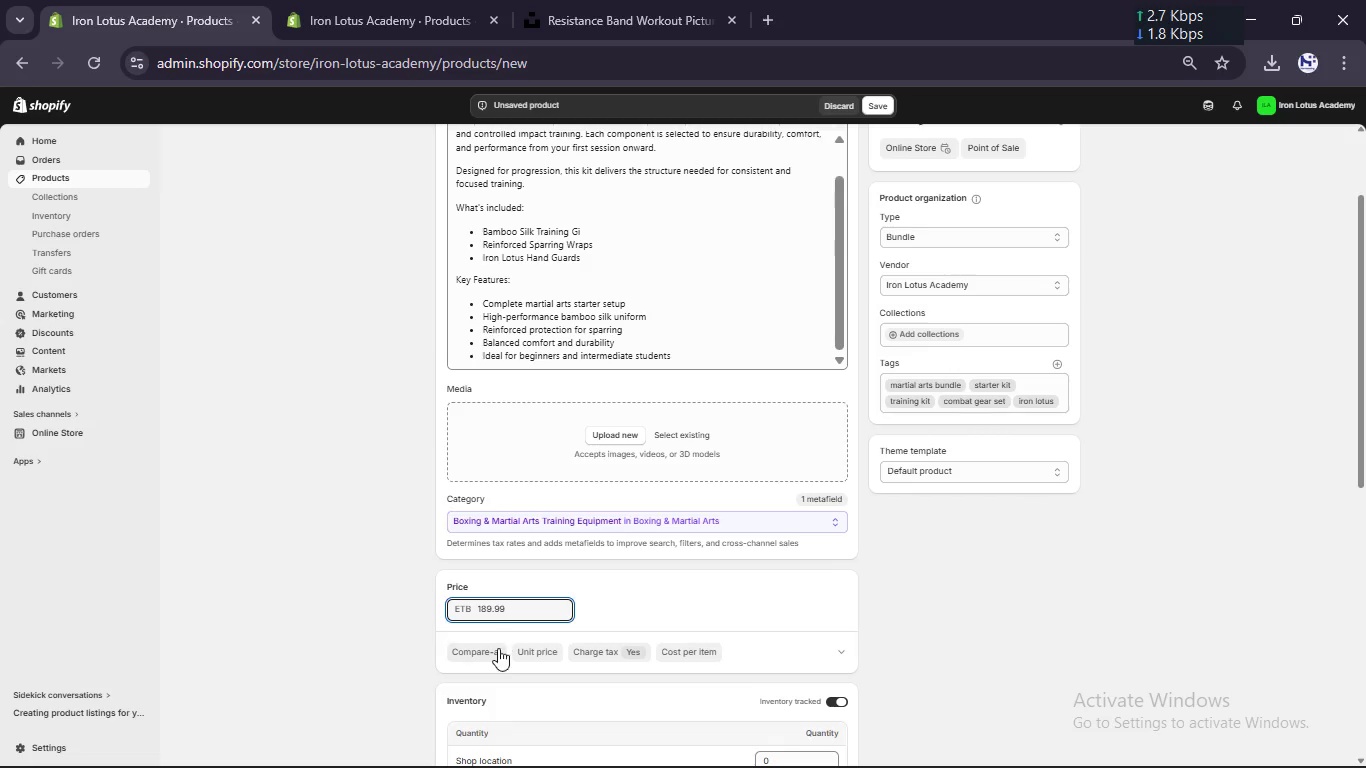 
left_click([484, 663])
 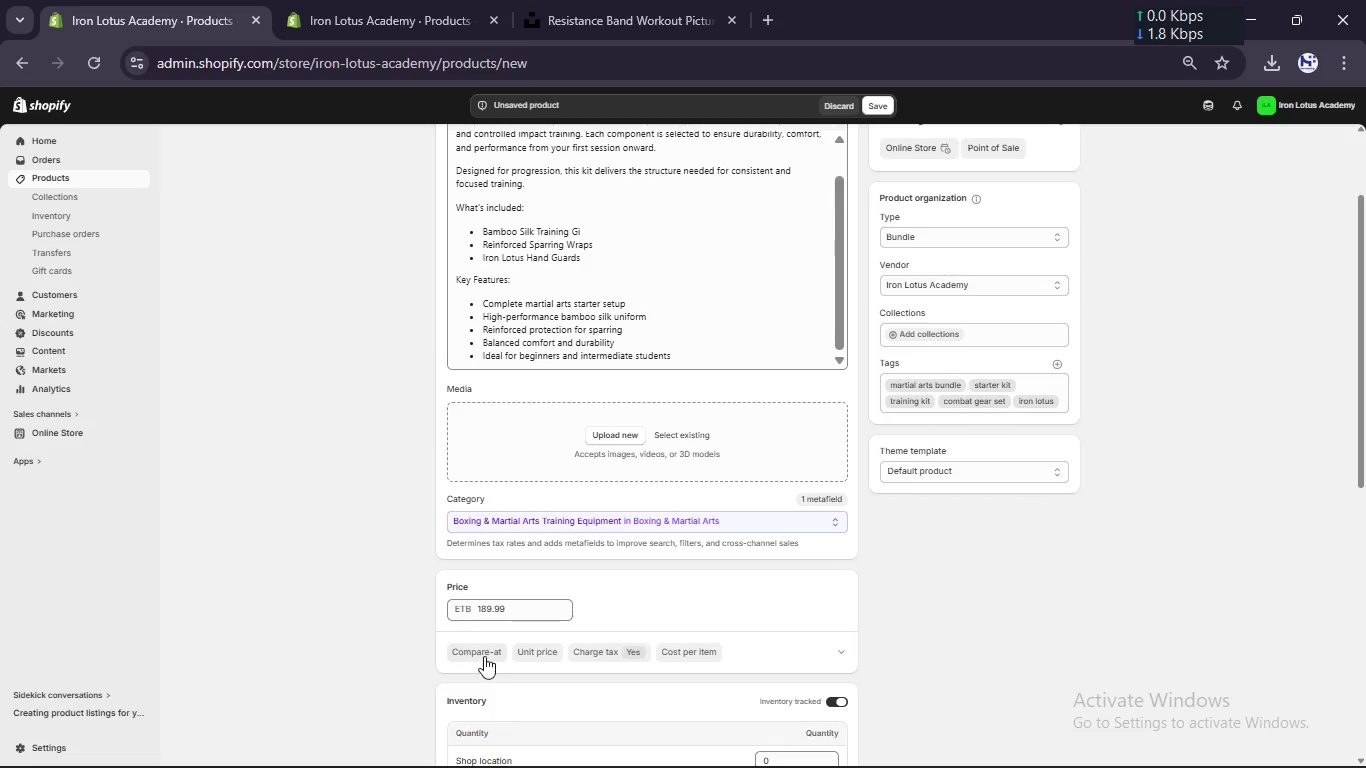 
left_click([484, 656])
 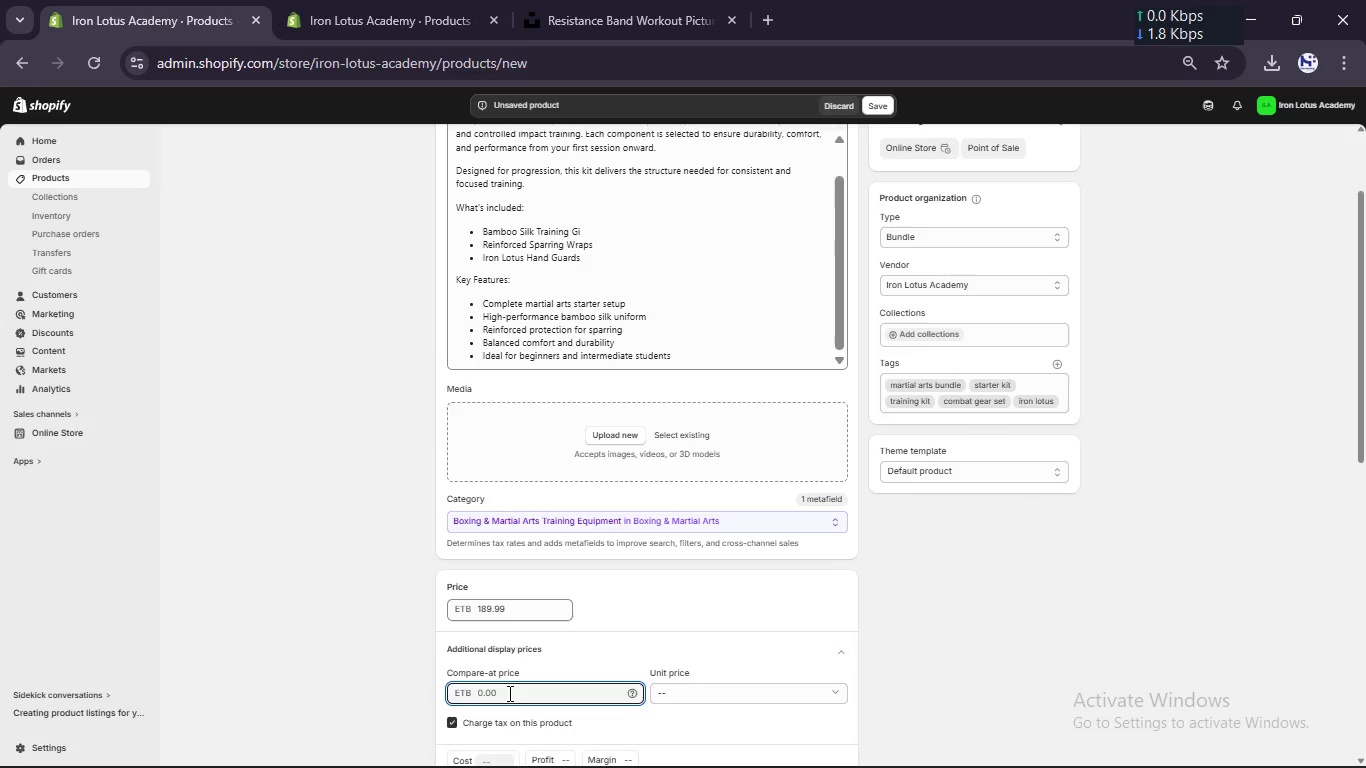 
key(Numpad2)
 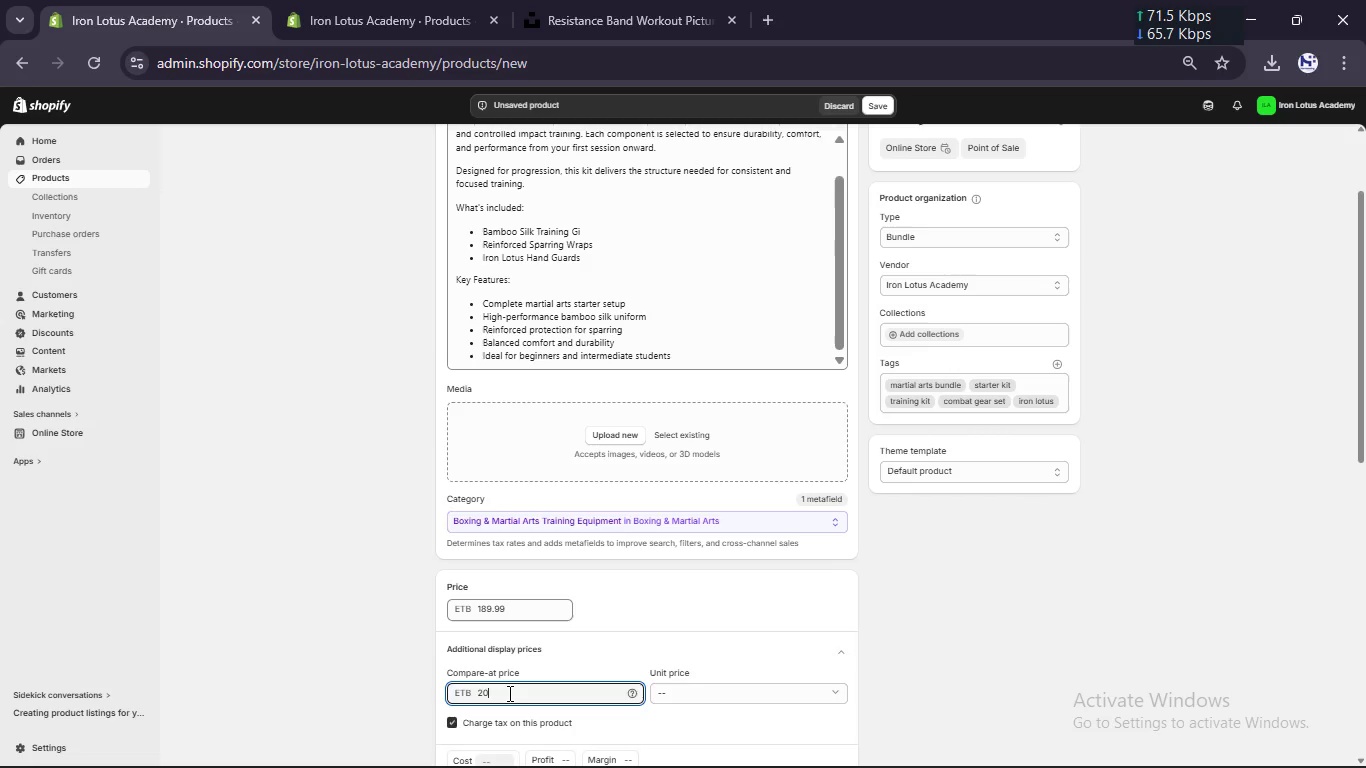 
key(Numpad0)
 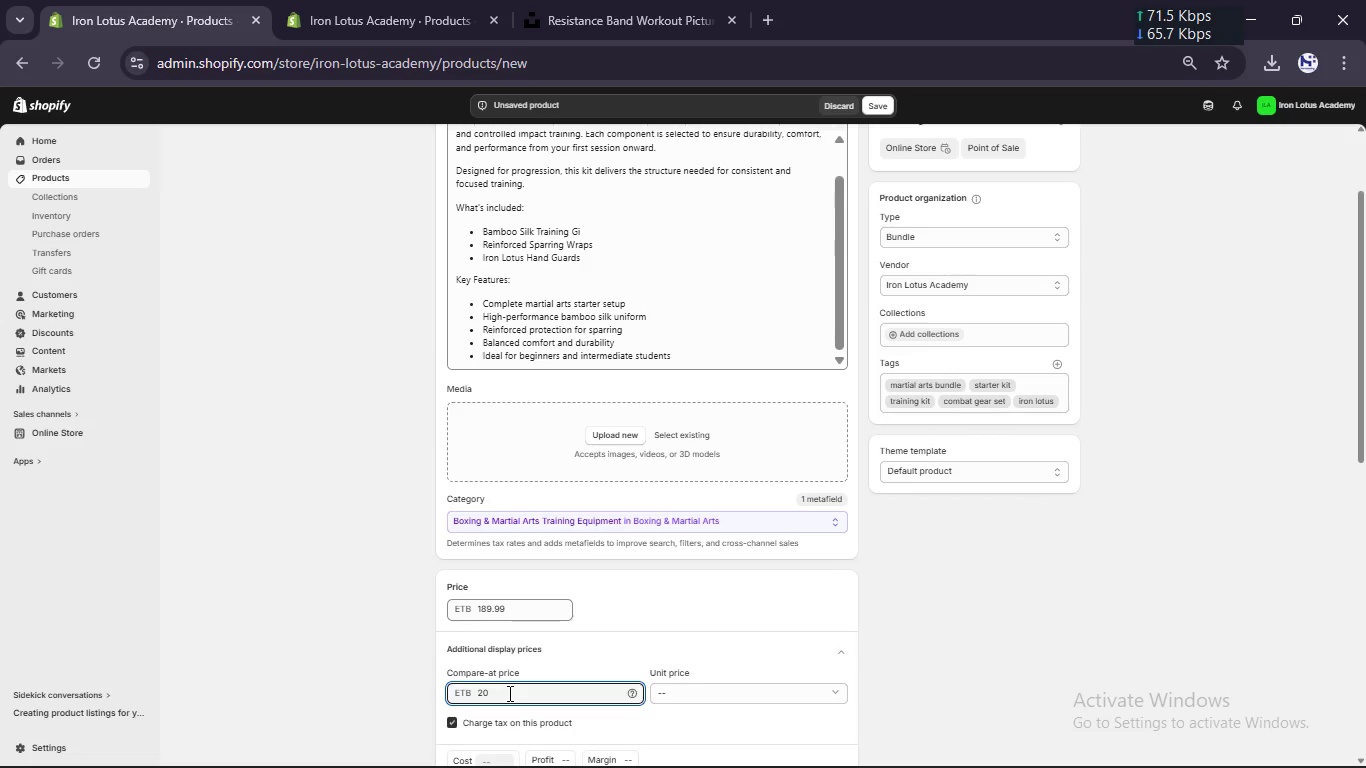 
key(Numpad4)
 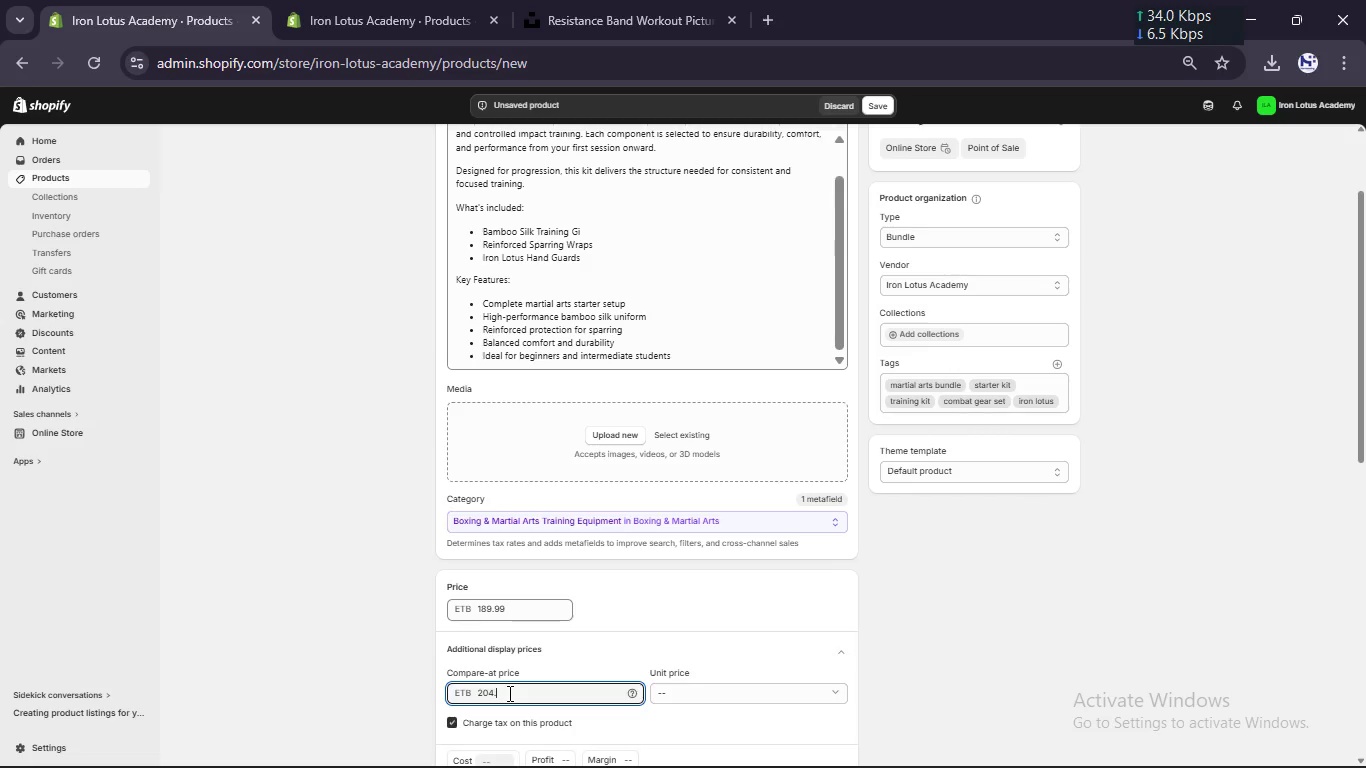 
key(NumpadDecimal)
 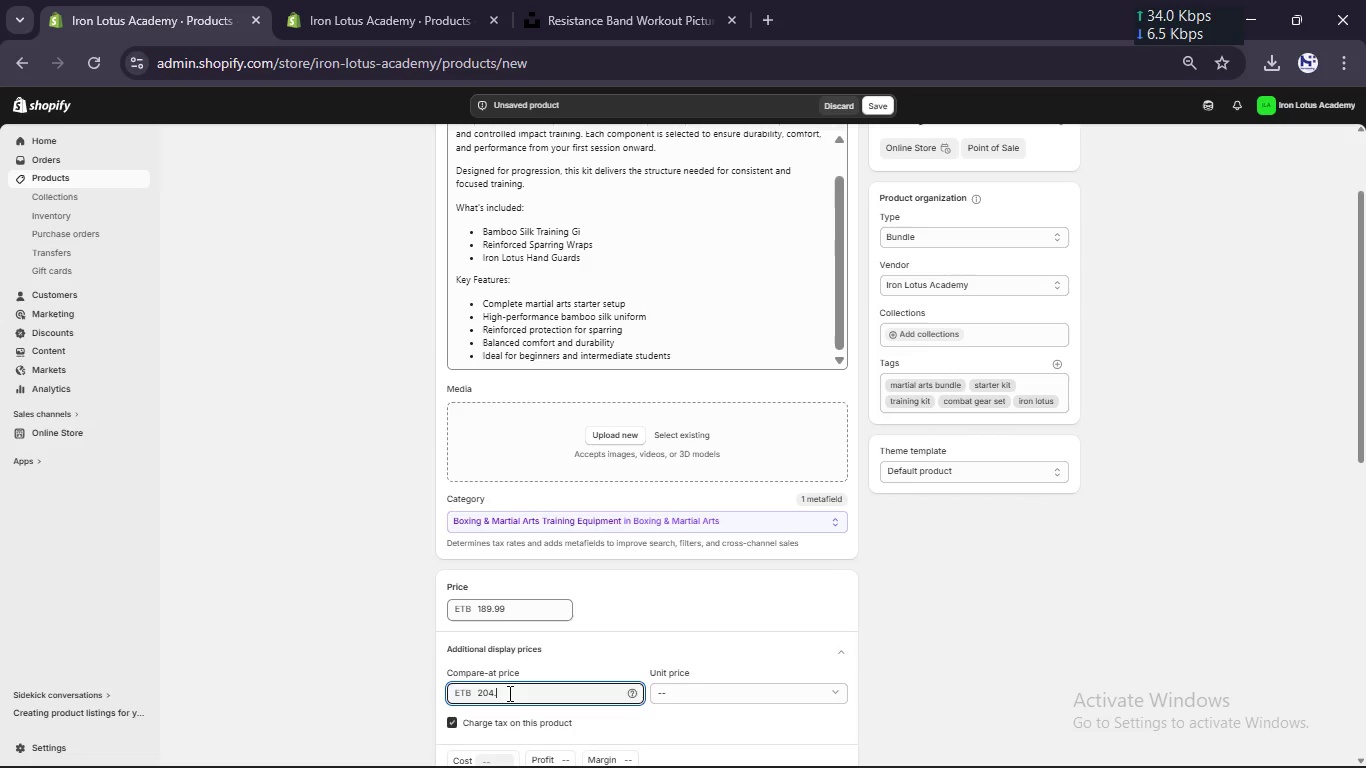 
key(Numpad9)
 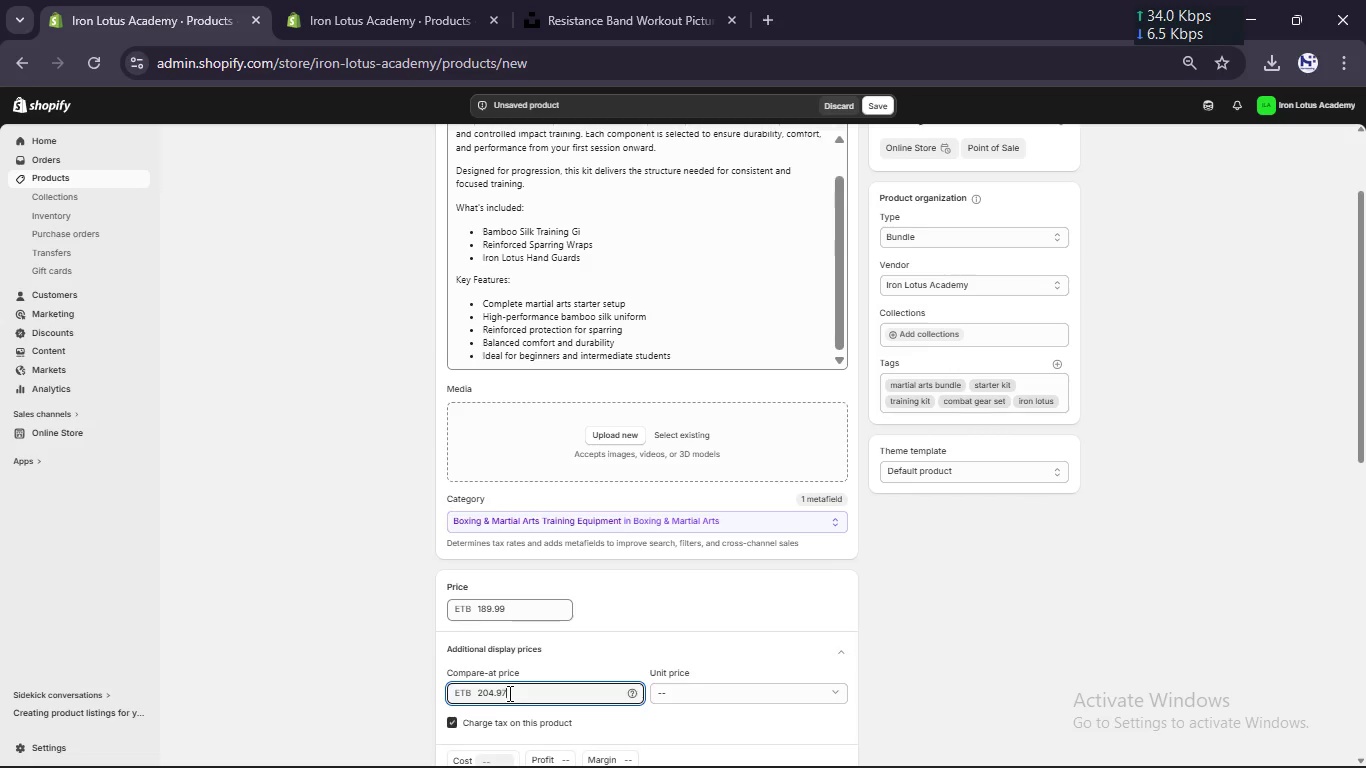 
key(Numpad7)
 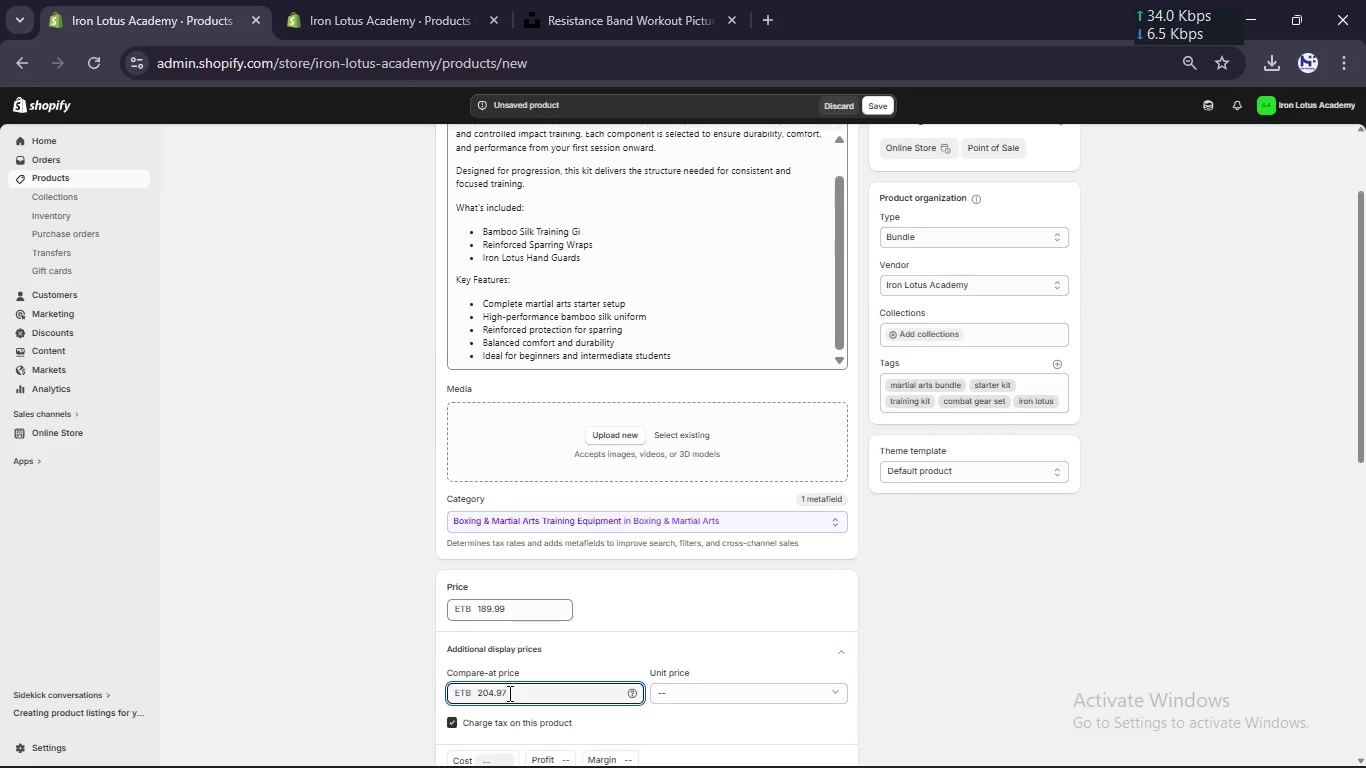 
scroll: coordinate [508, 693], scroll_direction: down, amount: 2.0
 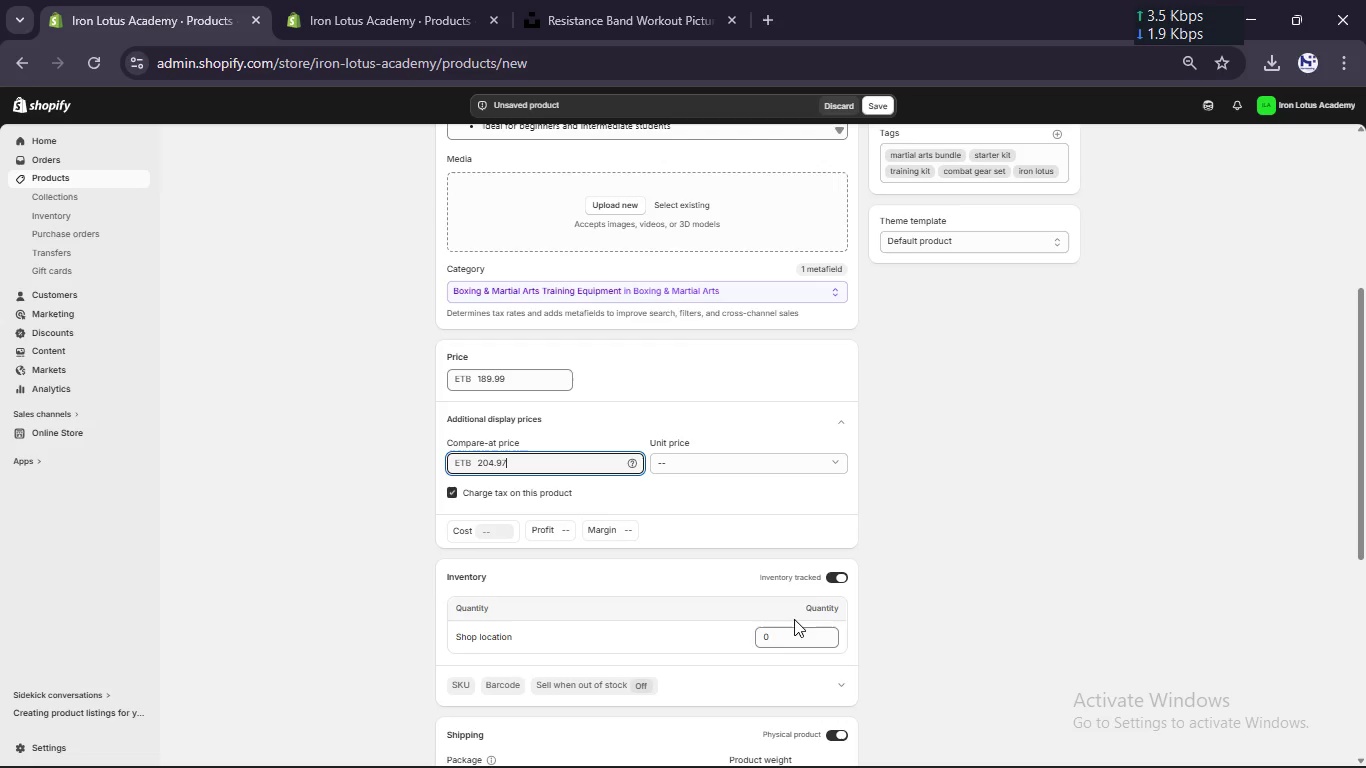 
left_click([792, 628])
 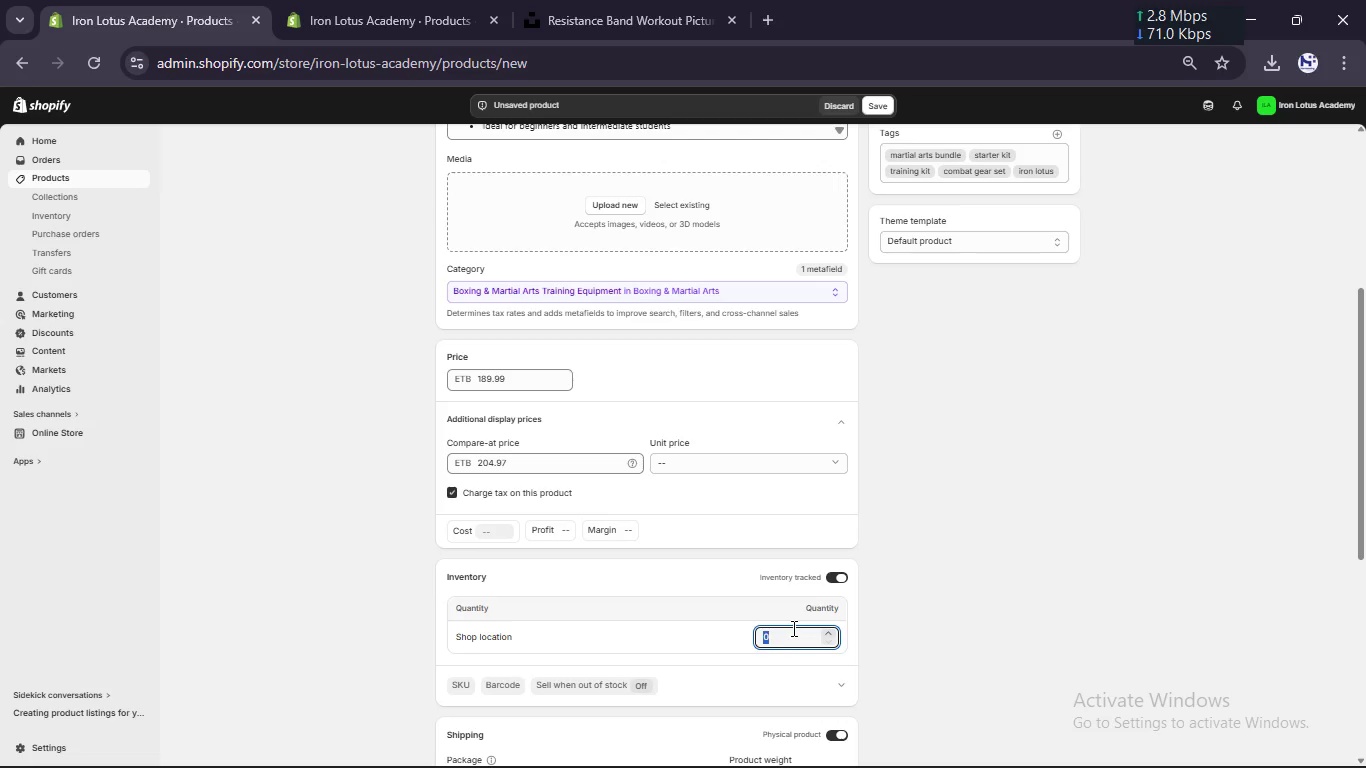 
key(Numpad1)
 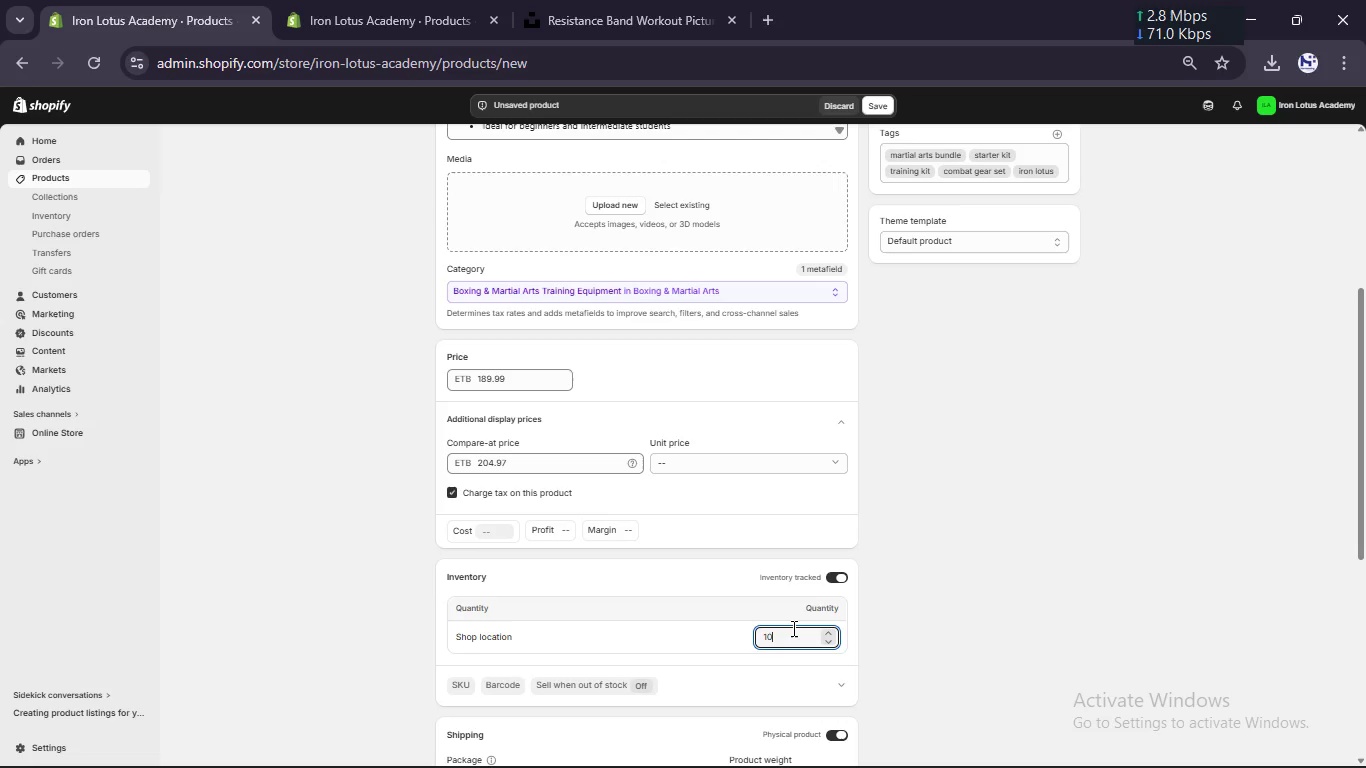 
key(Numpad0)
 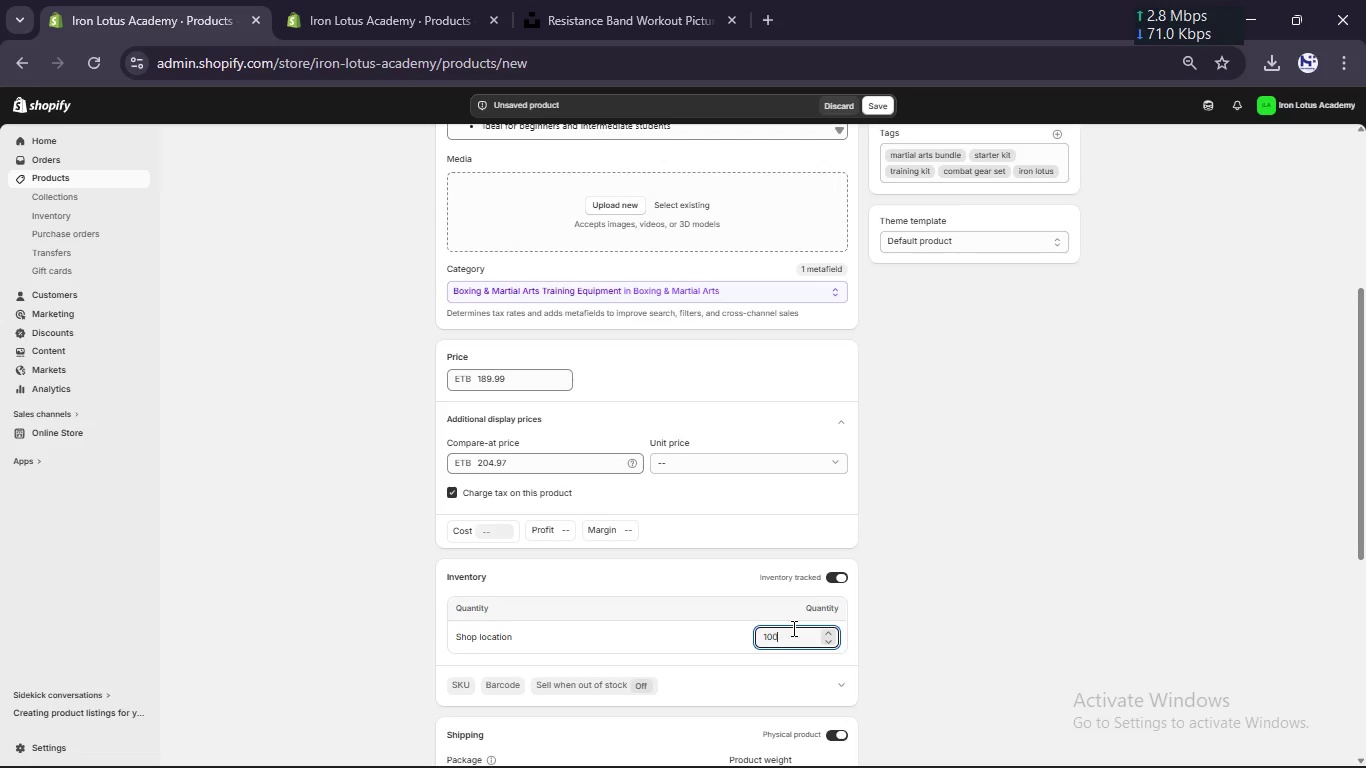 
key(Numpad0)
 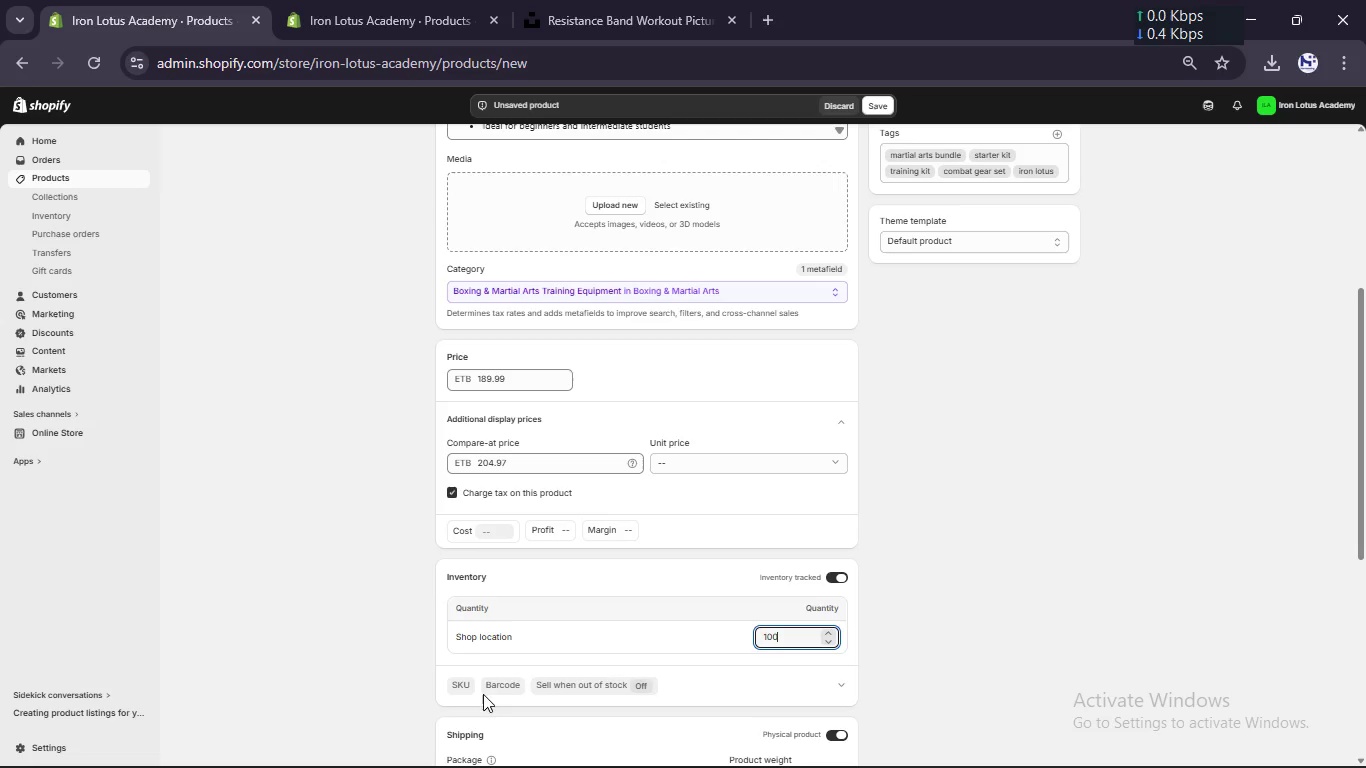 
left_click([461, 683])
 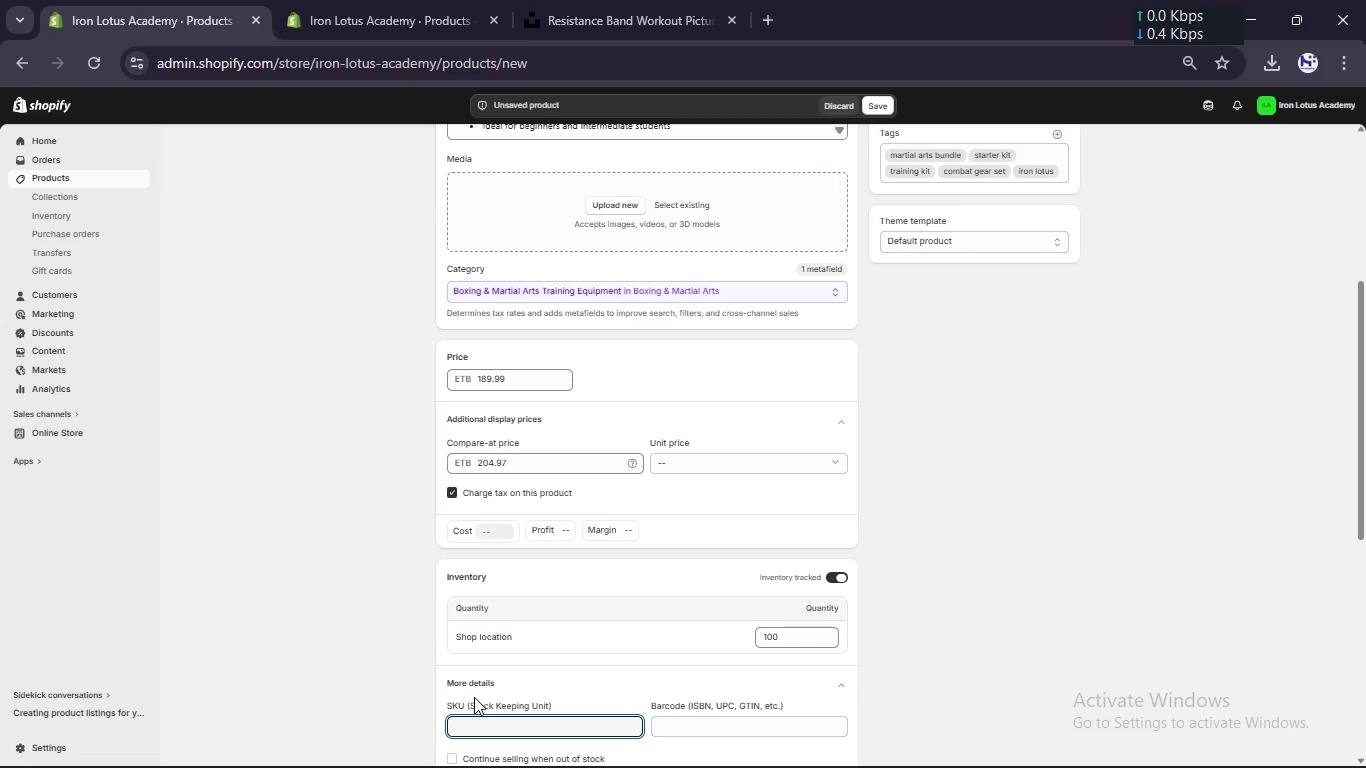 
type(S)
key(Backspace)
type(IL-BUNDLE-001)
 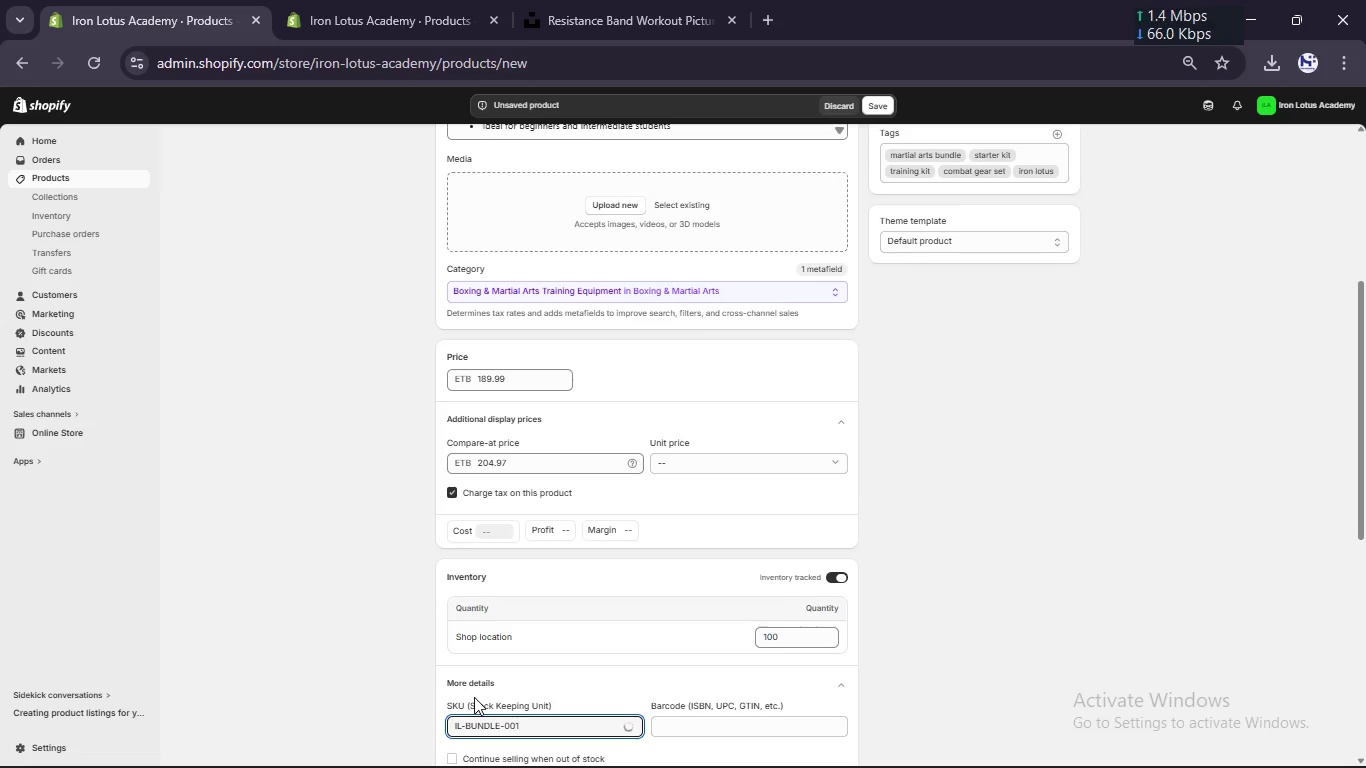 
scroll: coordinate [474, 697], scroll_direction: none, amount: 0.0
 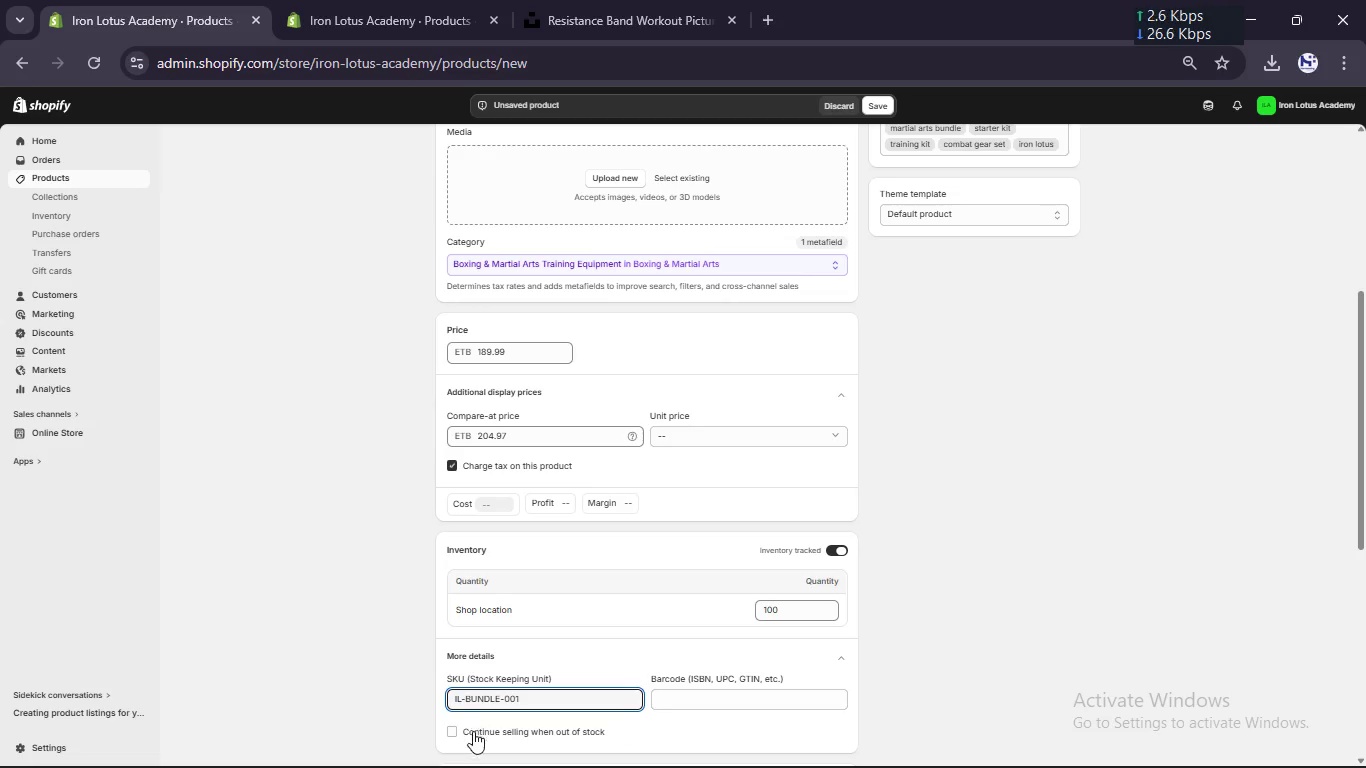 
left_click([474, 736])
 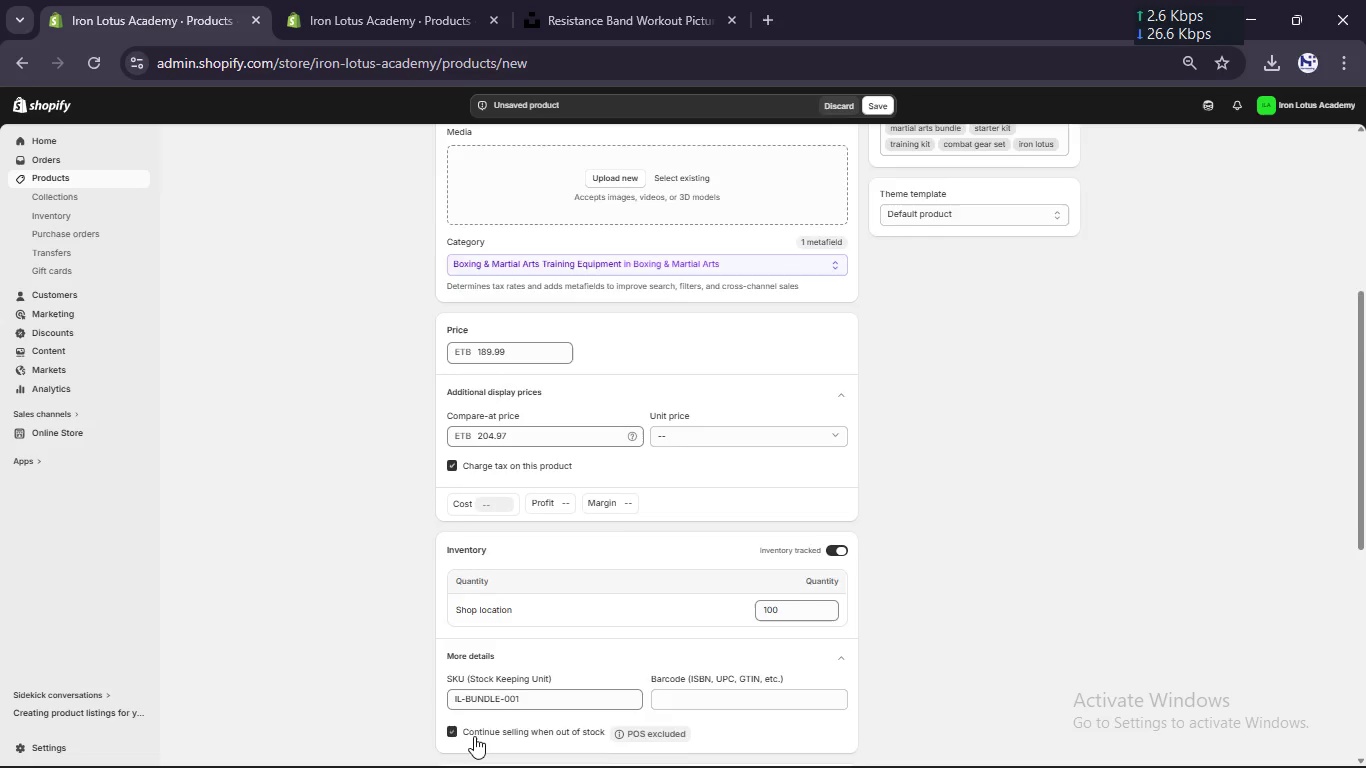 
scroll: coordinate [474, 736], scroll_direction: down, amount: 3.0
 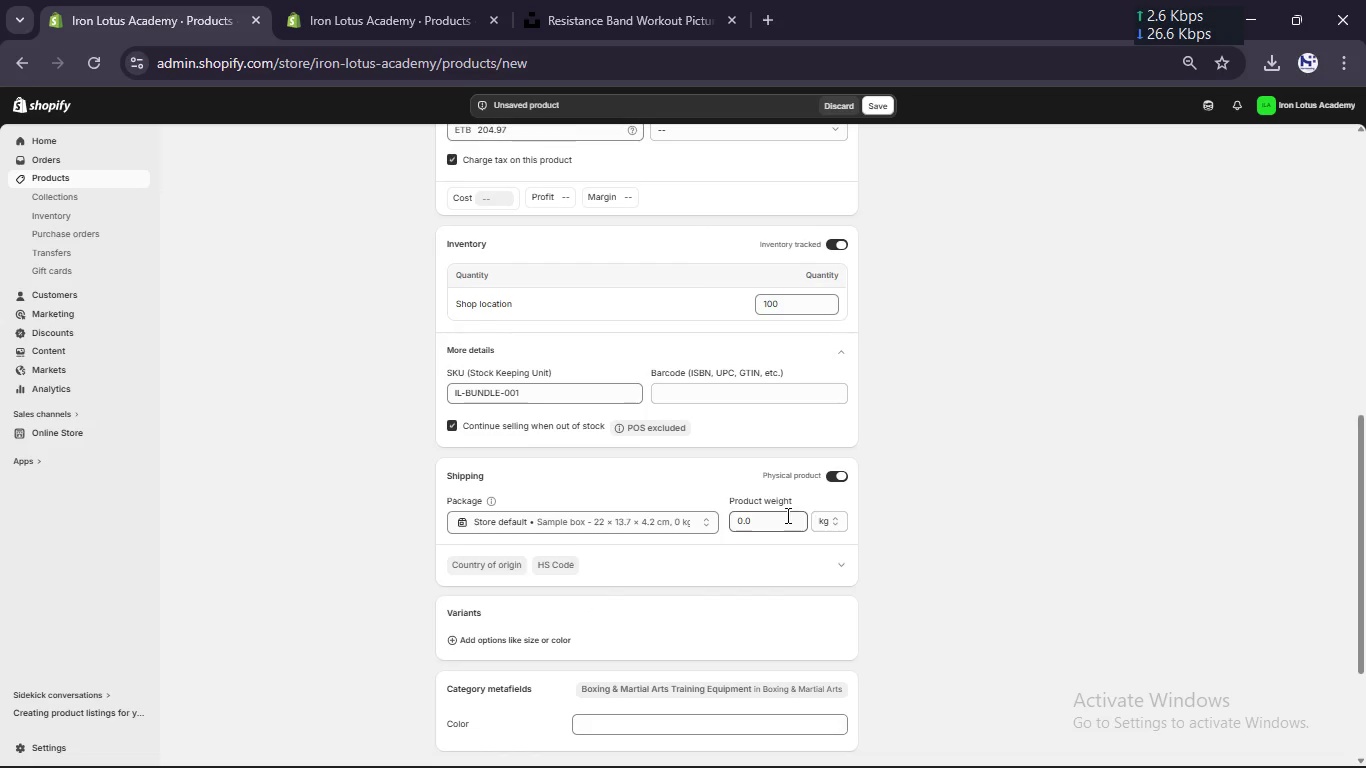 
left_click([782, 518])
 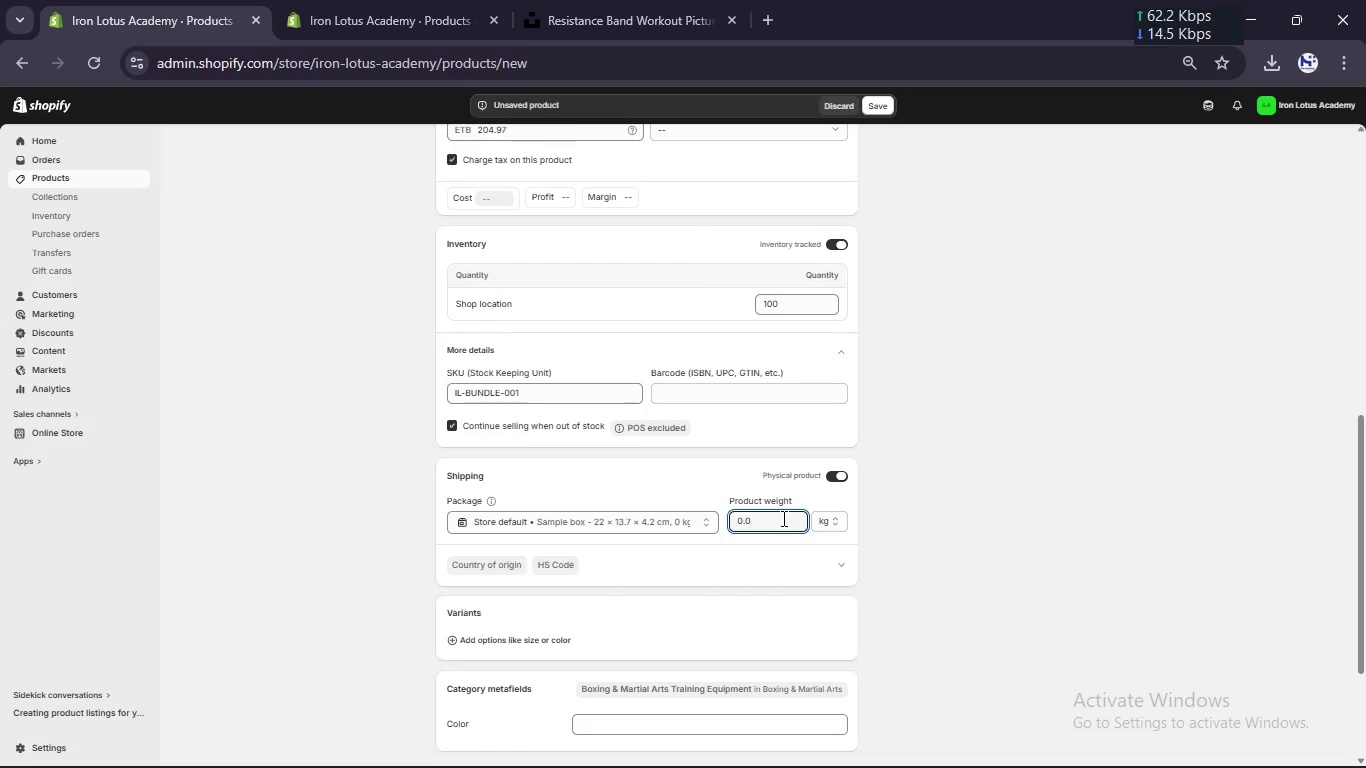 
wait(8.56)
 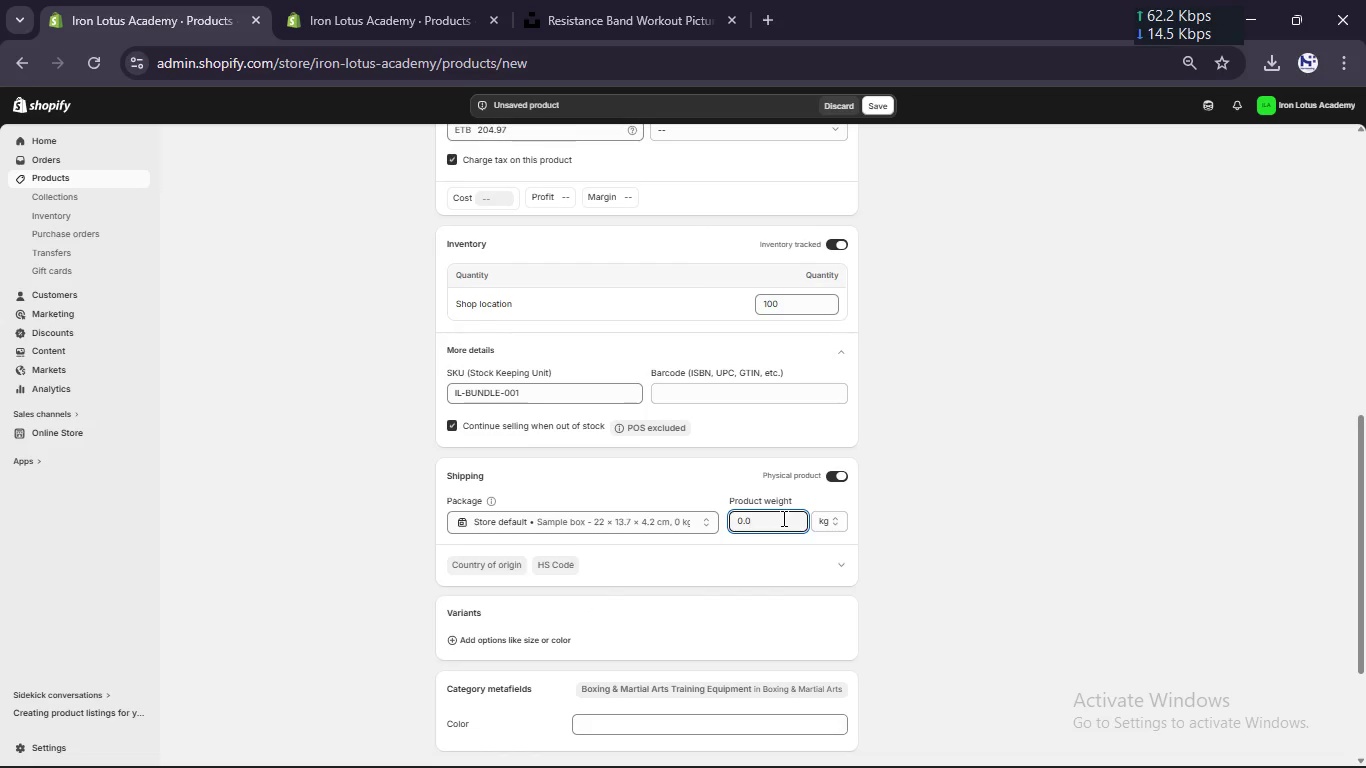 
scroll: coordinate [689, 541], scroll_direction: down, amount: 2.0
 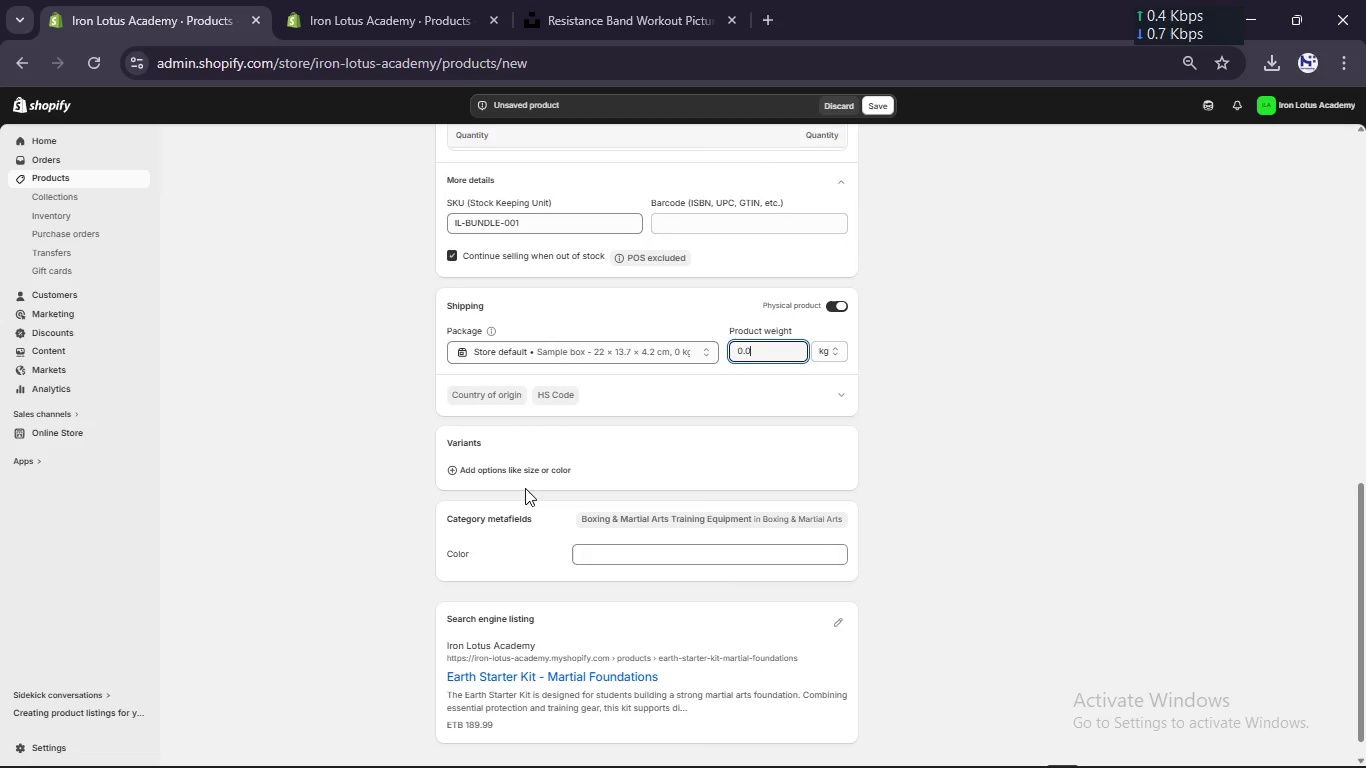 
left_click([512, 472])
 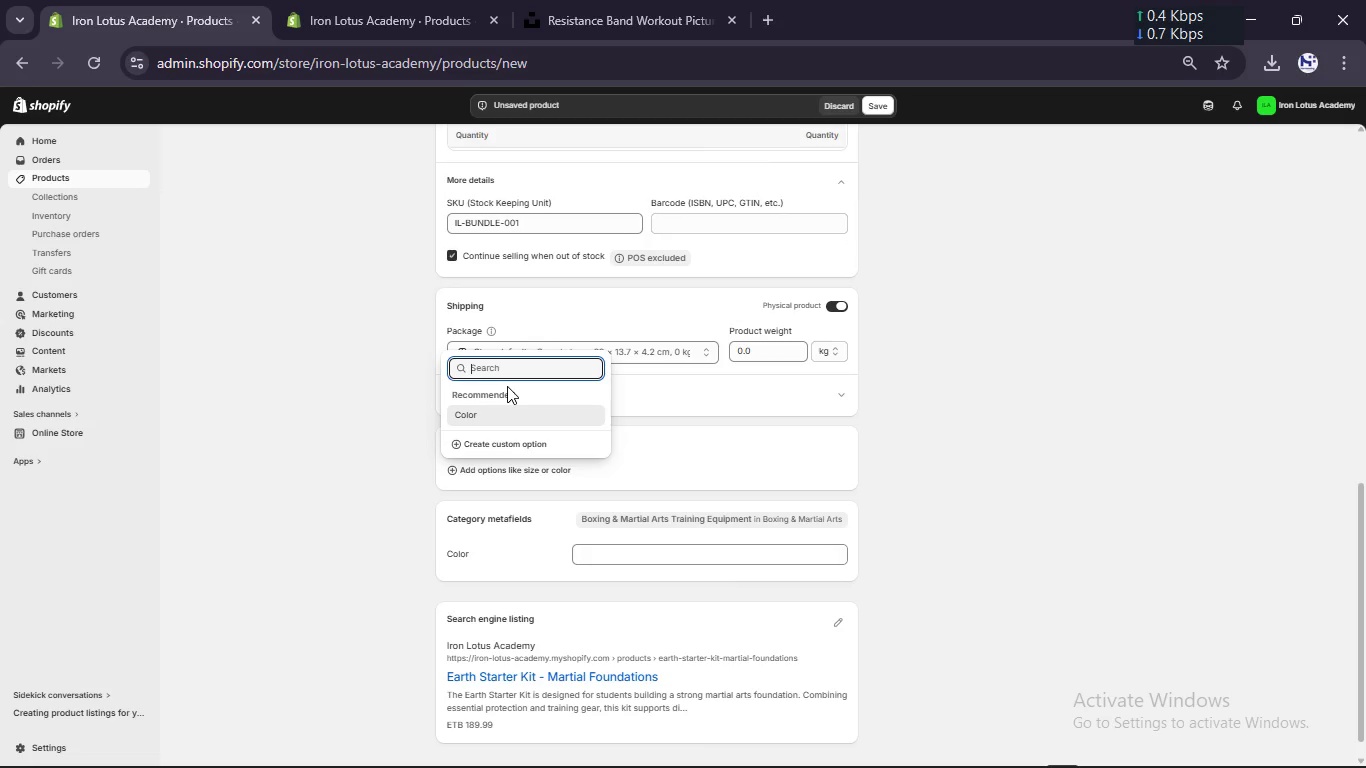 
type(Size)
 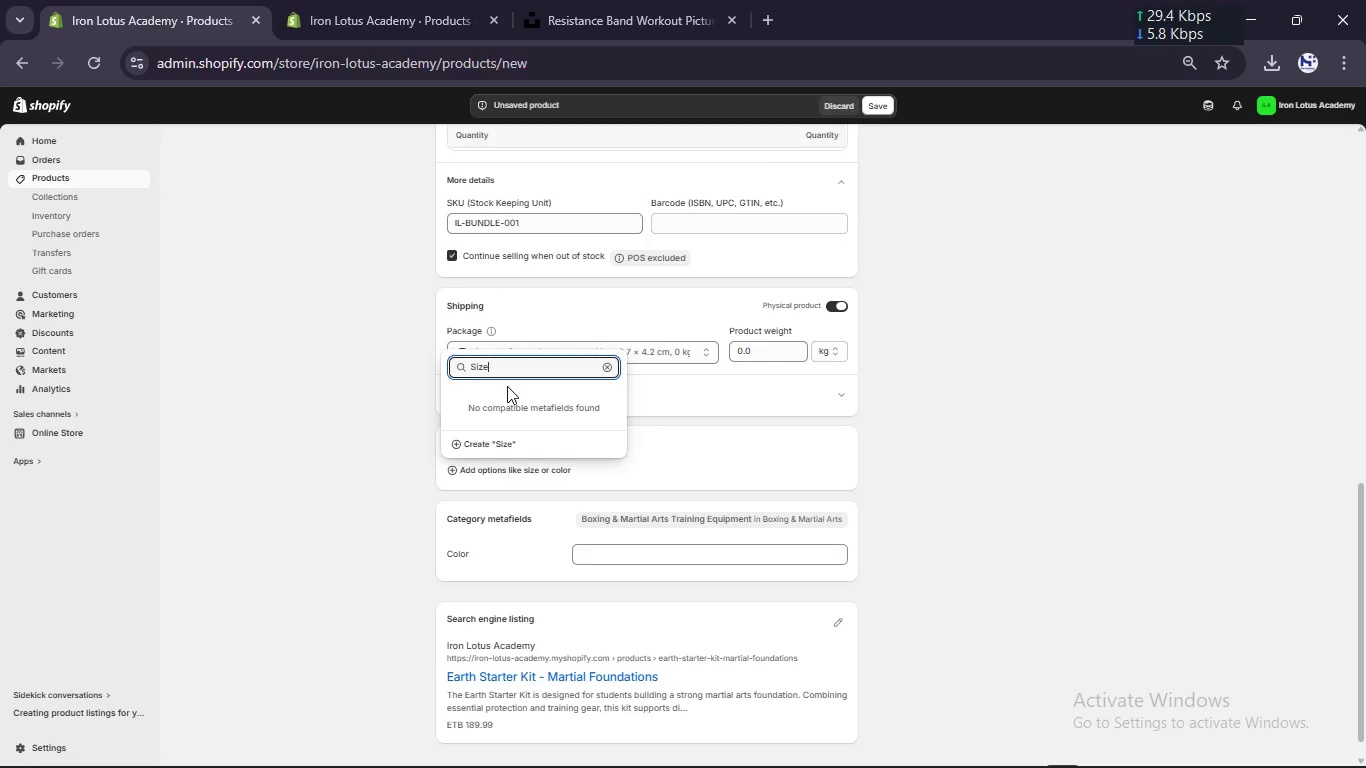 
key(Enter)
 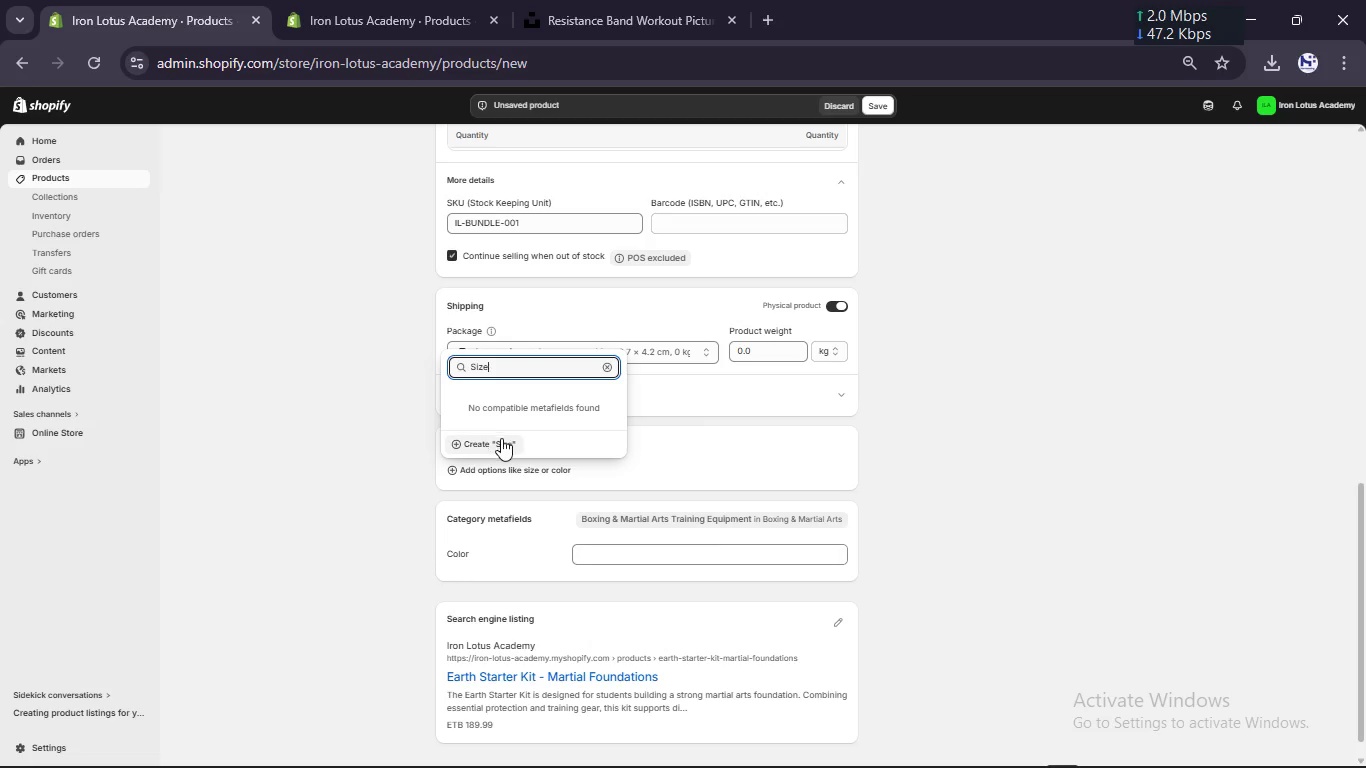 
left_click([501, 440])
 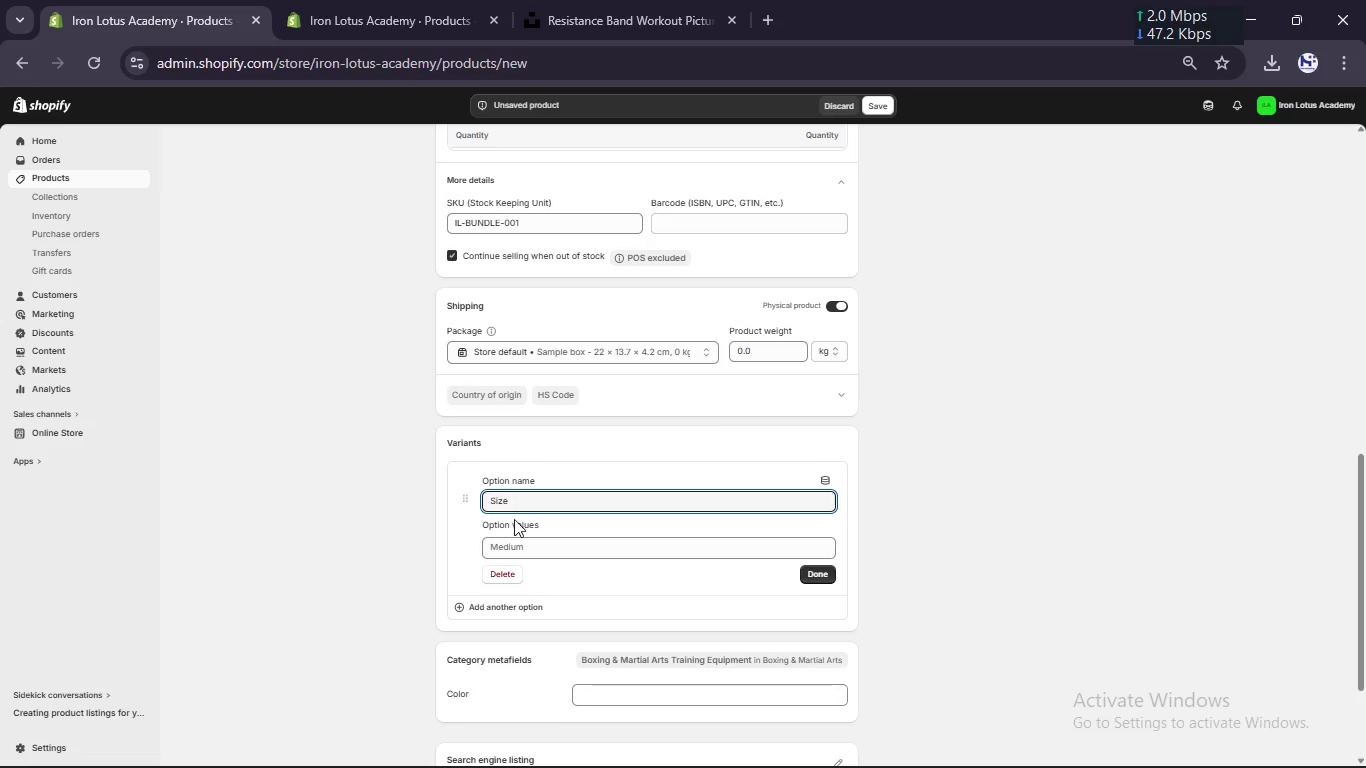 
left_click([517, 553])
 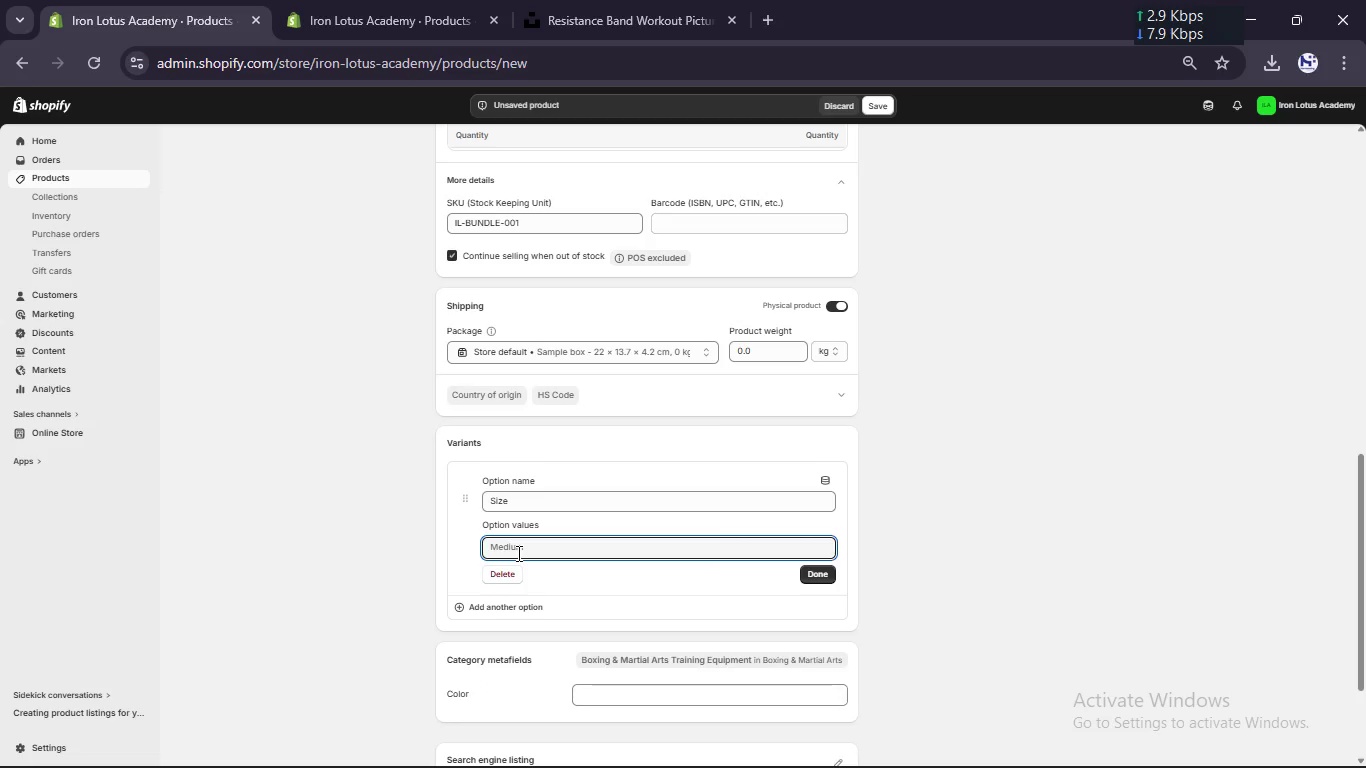 
type(XS,SM,L,XL,X)
key(Backspace)
key(Backspace)
key(Backspace)
type(,K)
key(Backspace)
type(XXL)
 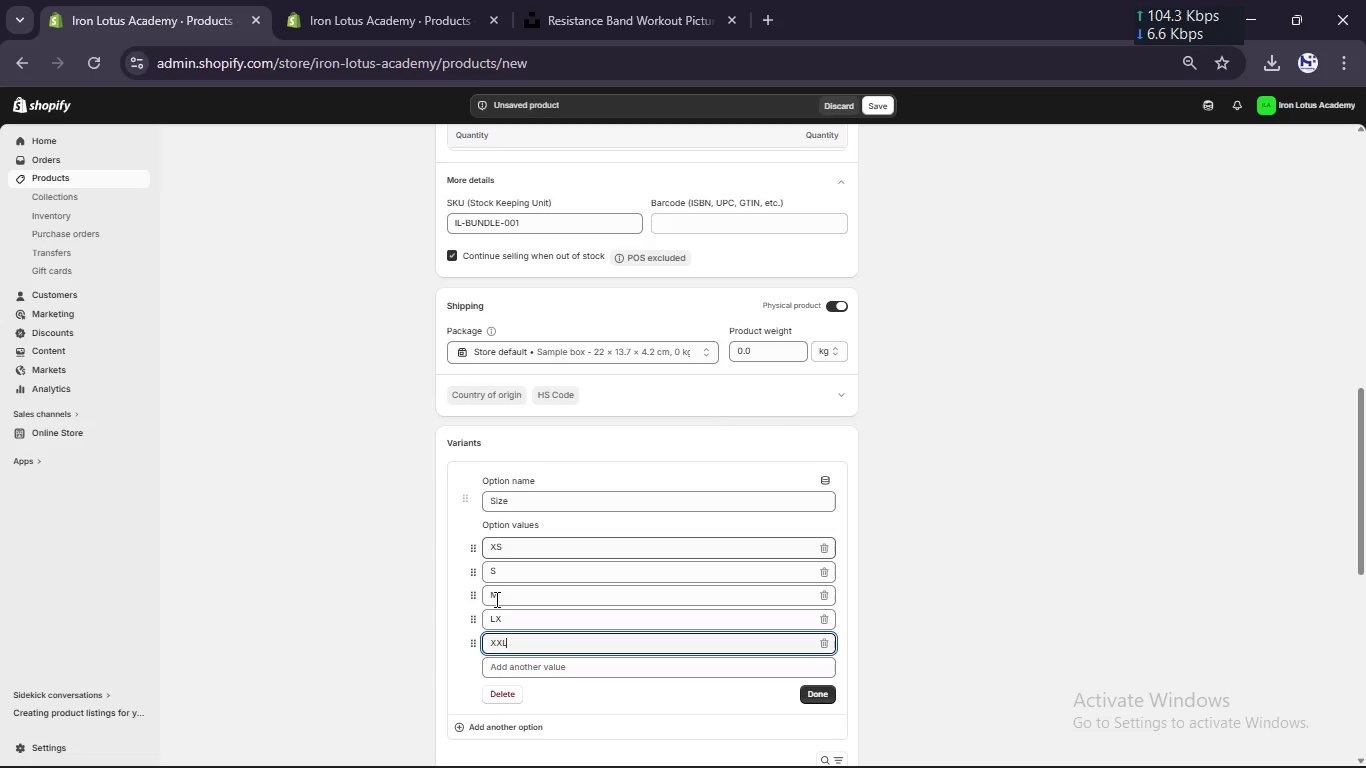 
left_click([497, 621])
 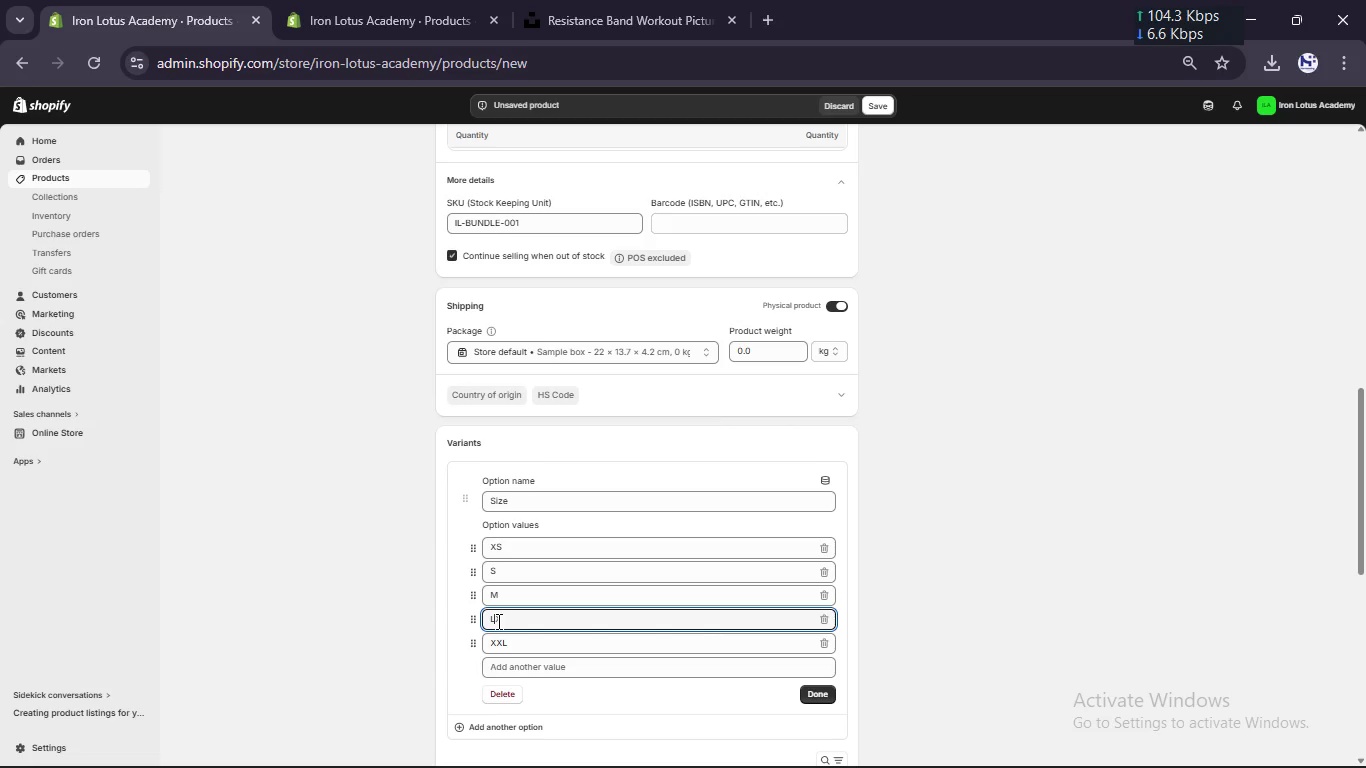 
key(Comma)
 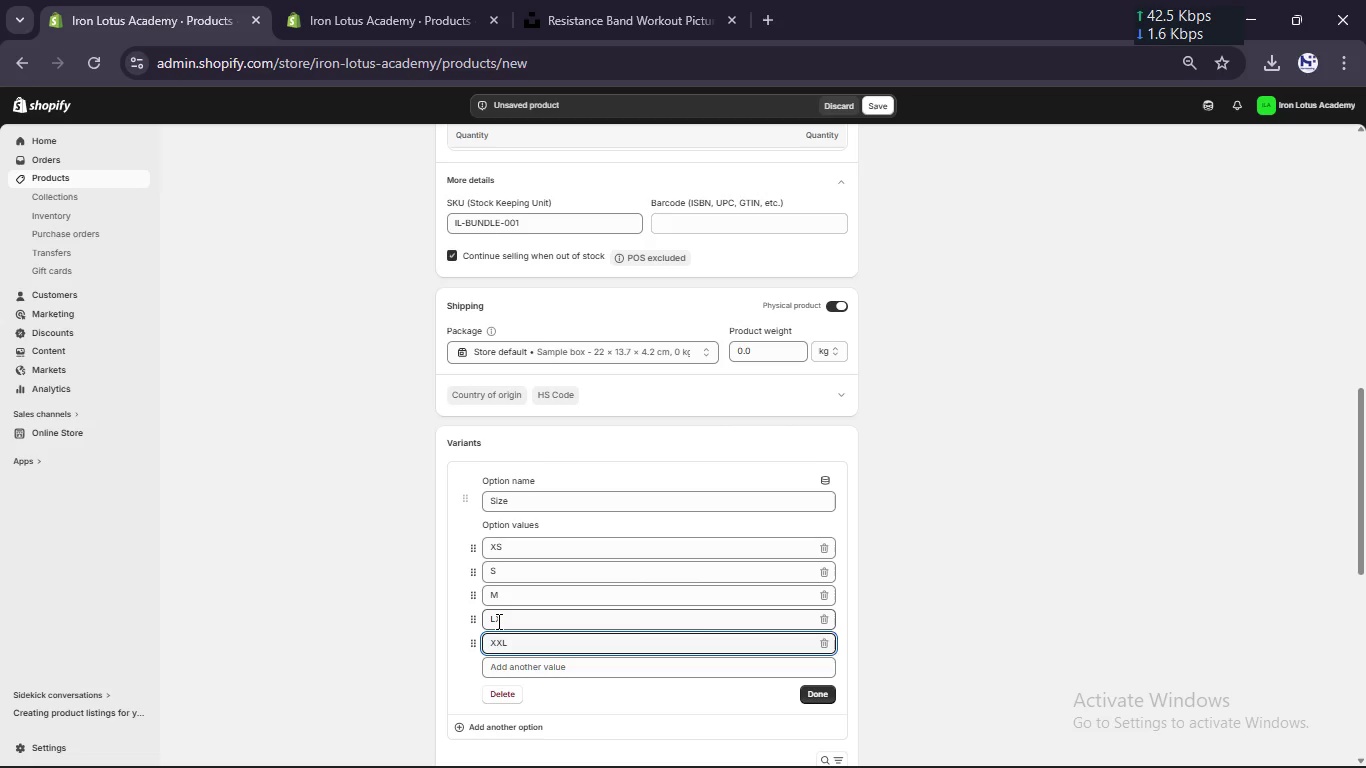 
left_click([497, 621])
 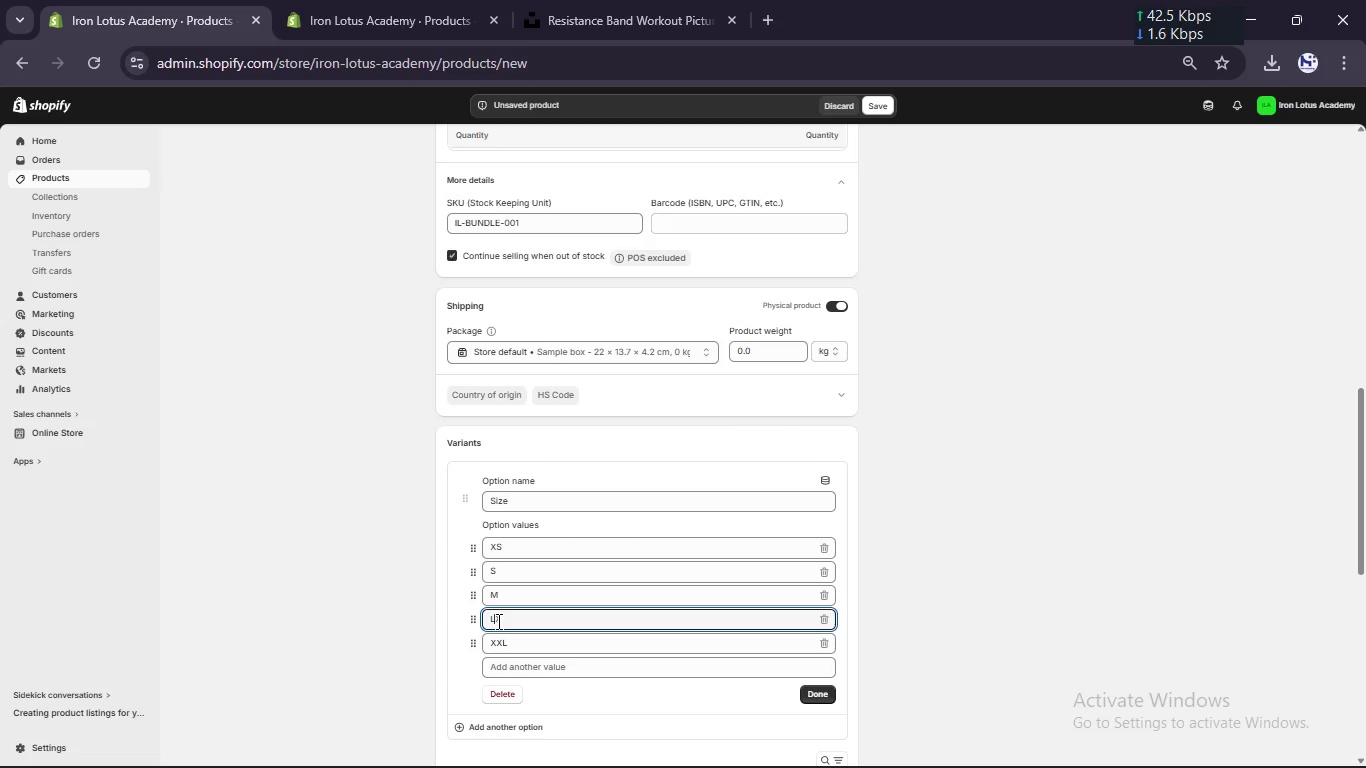 
key(Enter)
 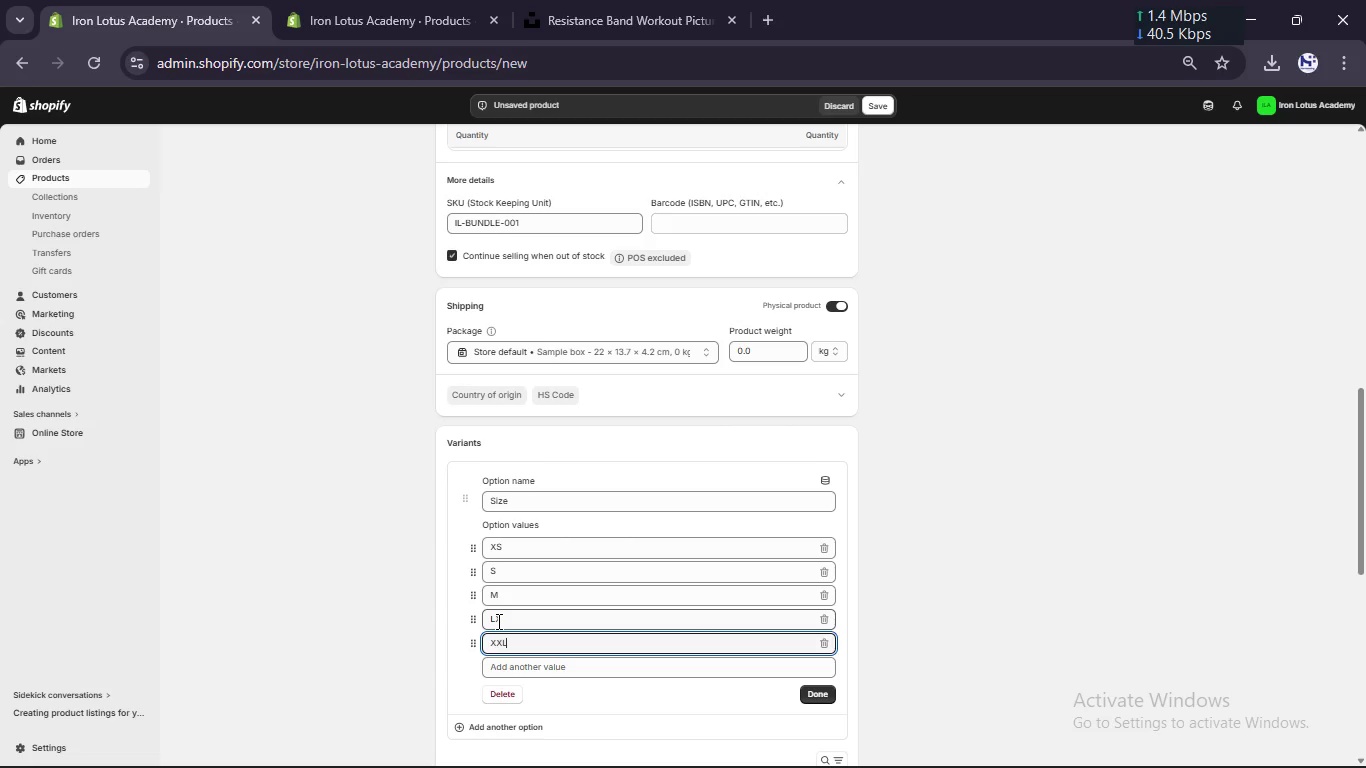 
left_click([497, 621])
 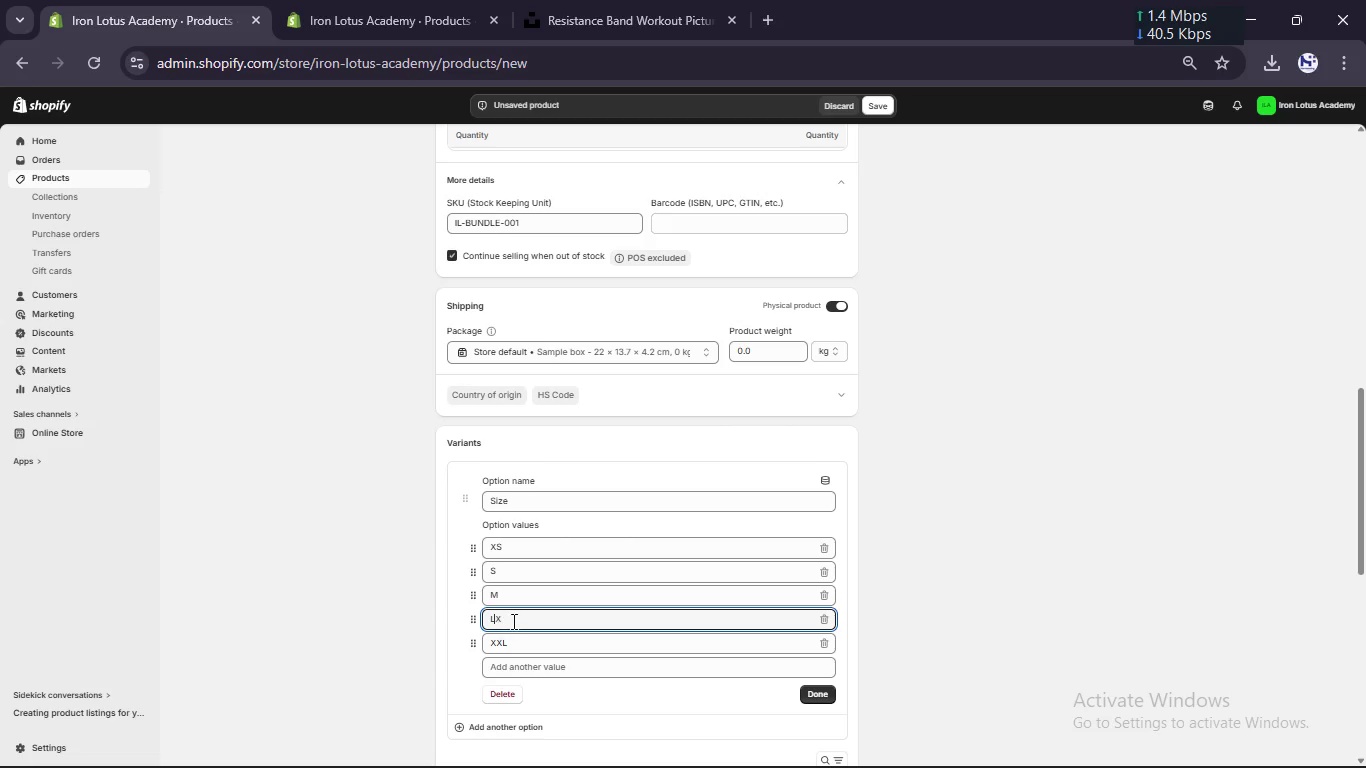 
left_click([512, 621])
 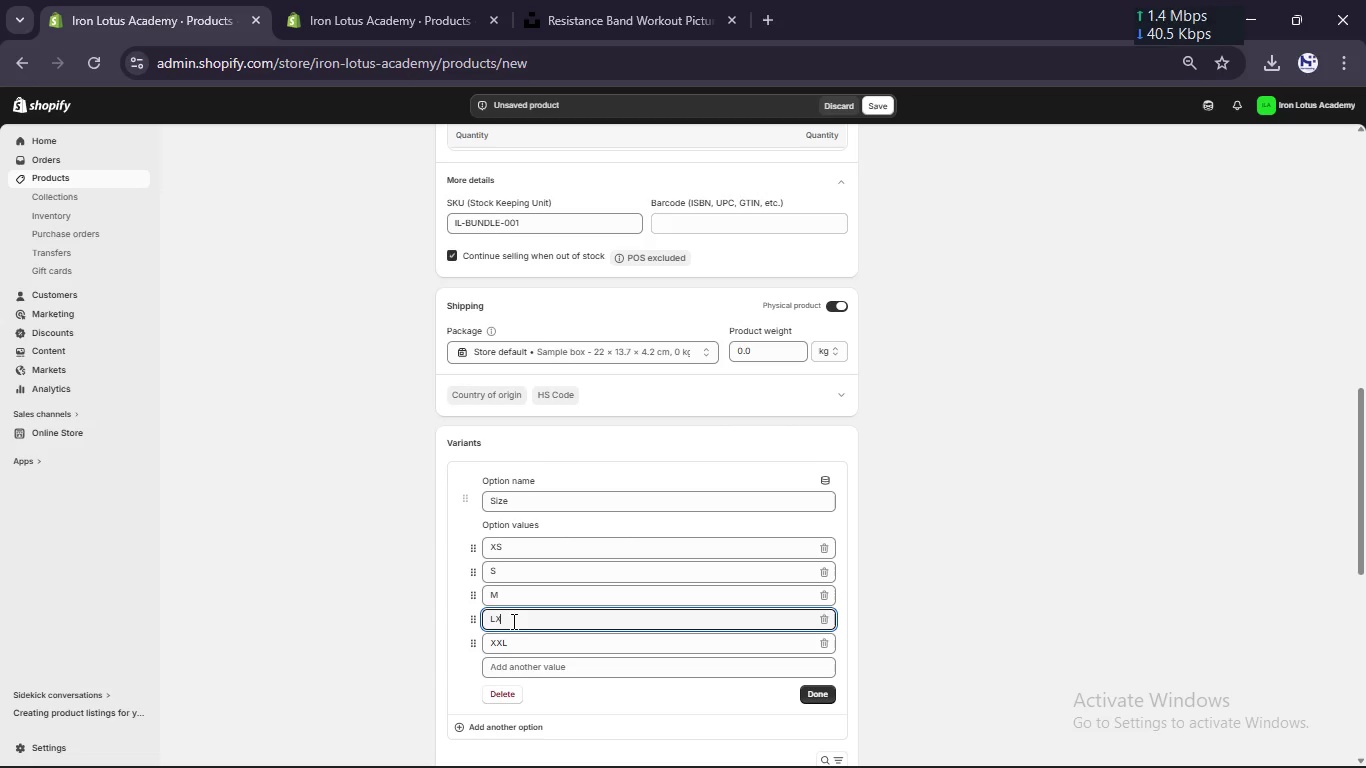 
key(Backspace)
 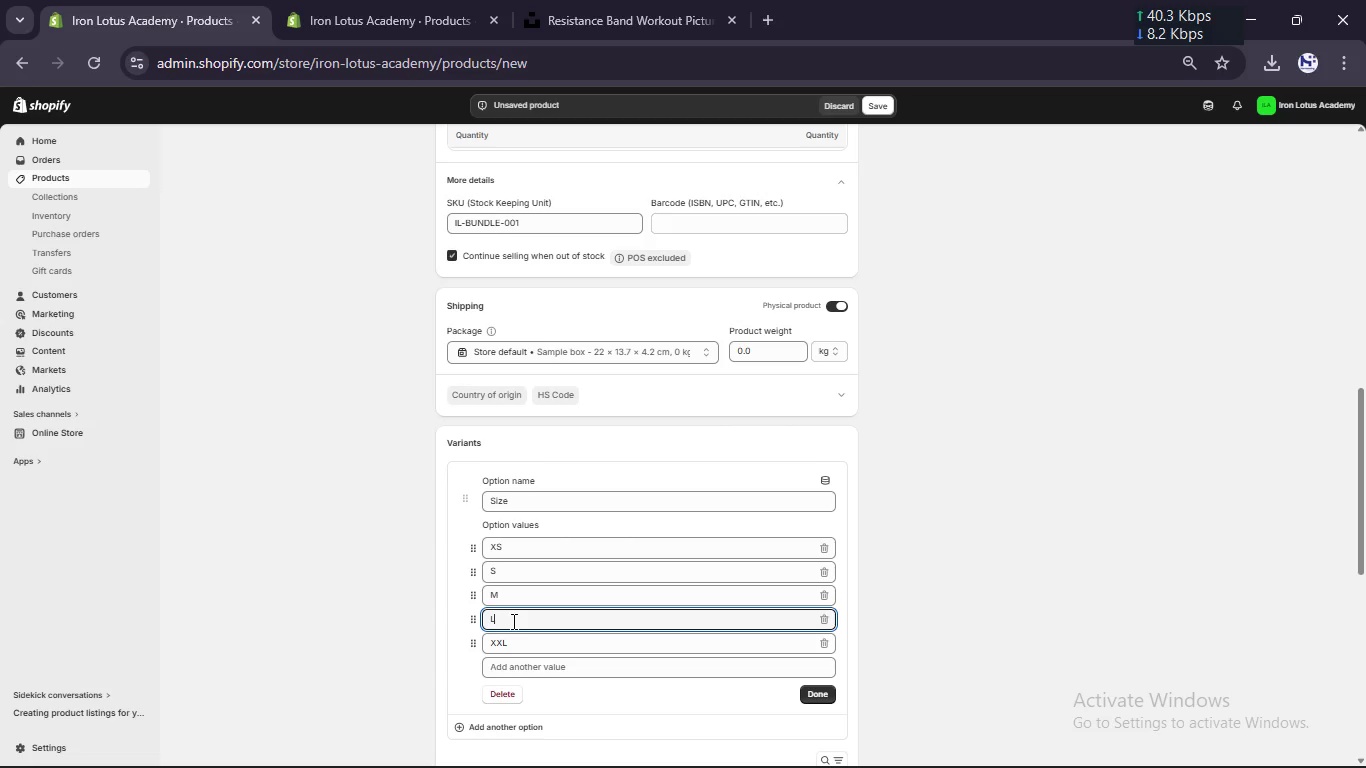 
key(Comma)
 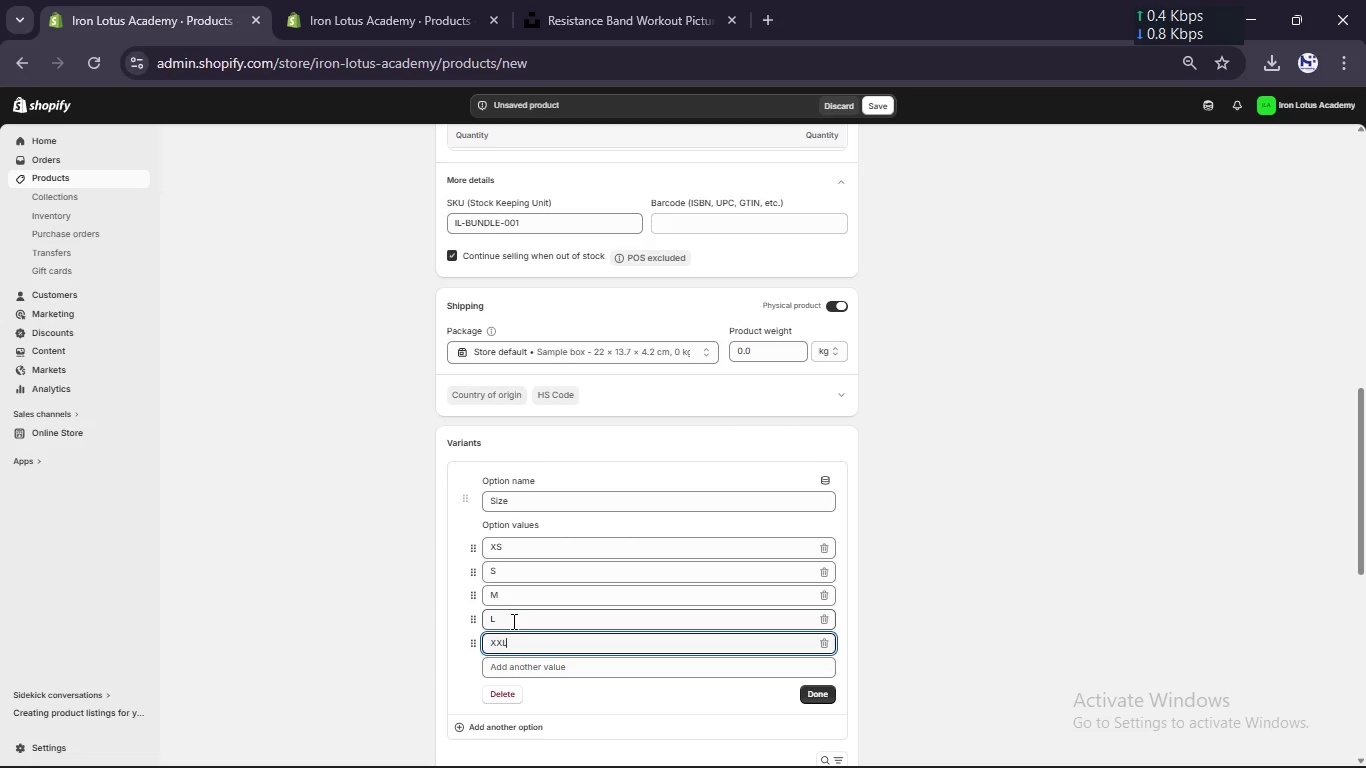 
key(ArrowLeft)
 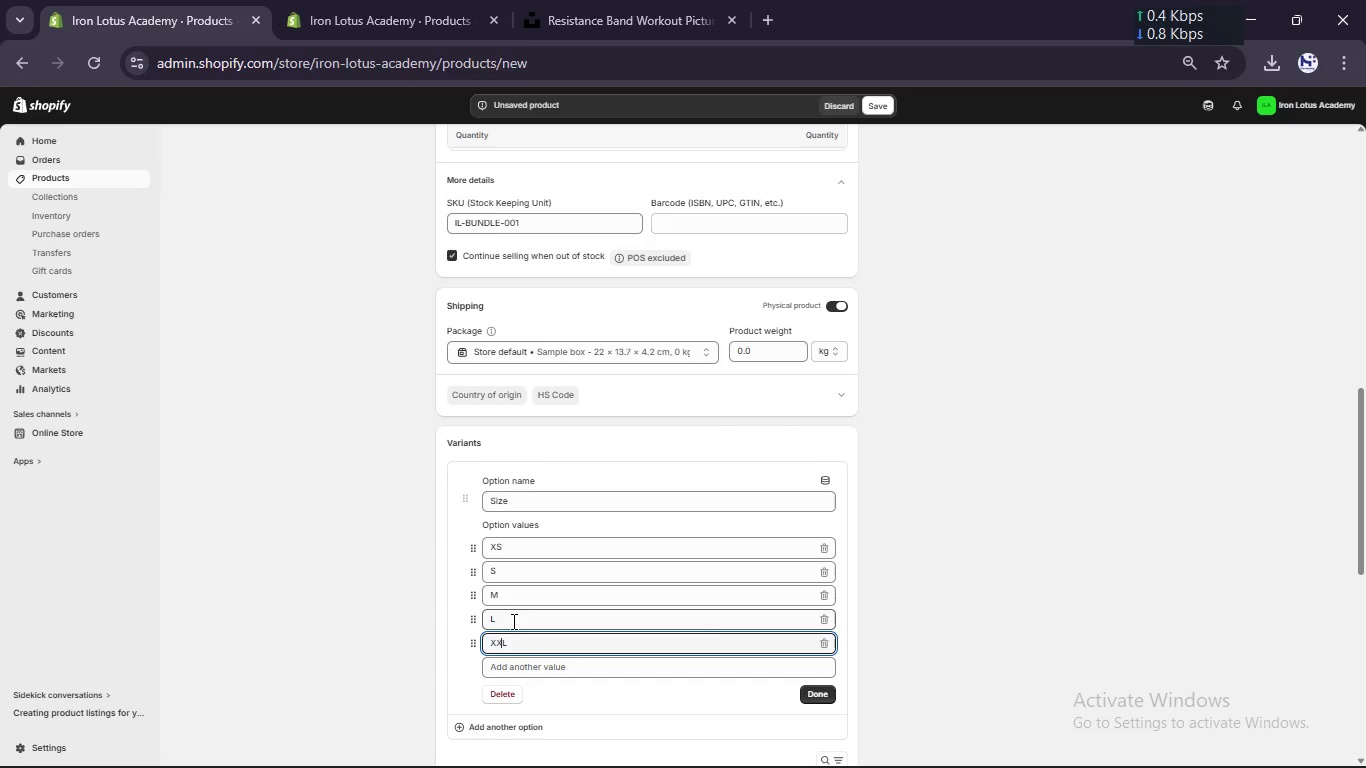 
key(ArrowLeft)
 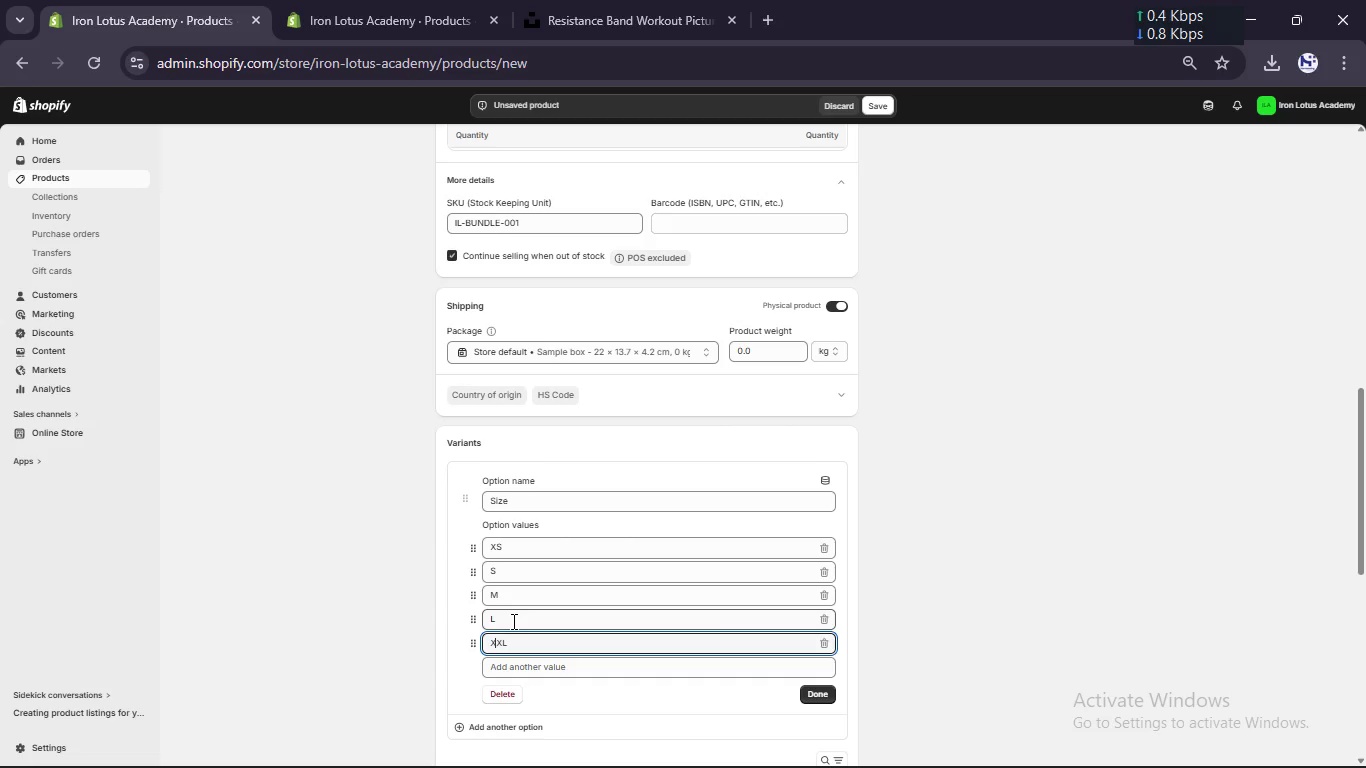 
key(Backspace)
 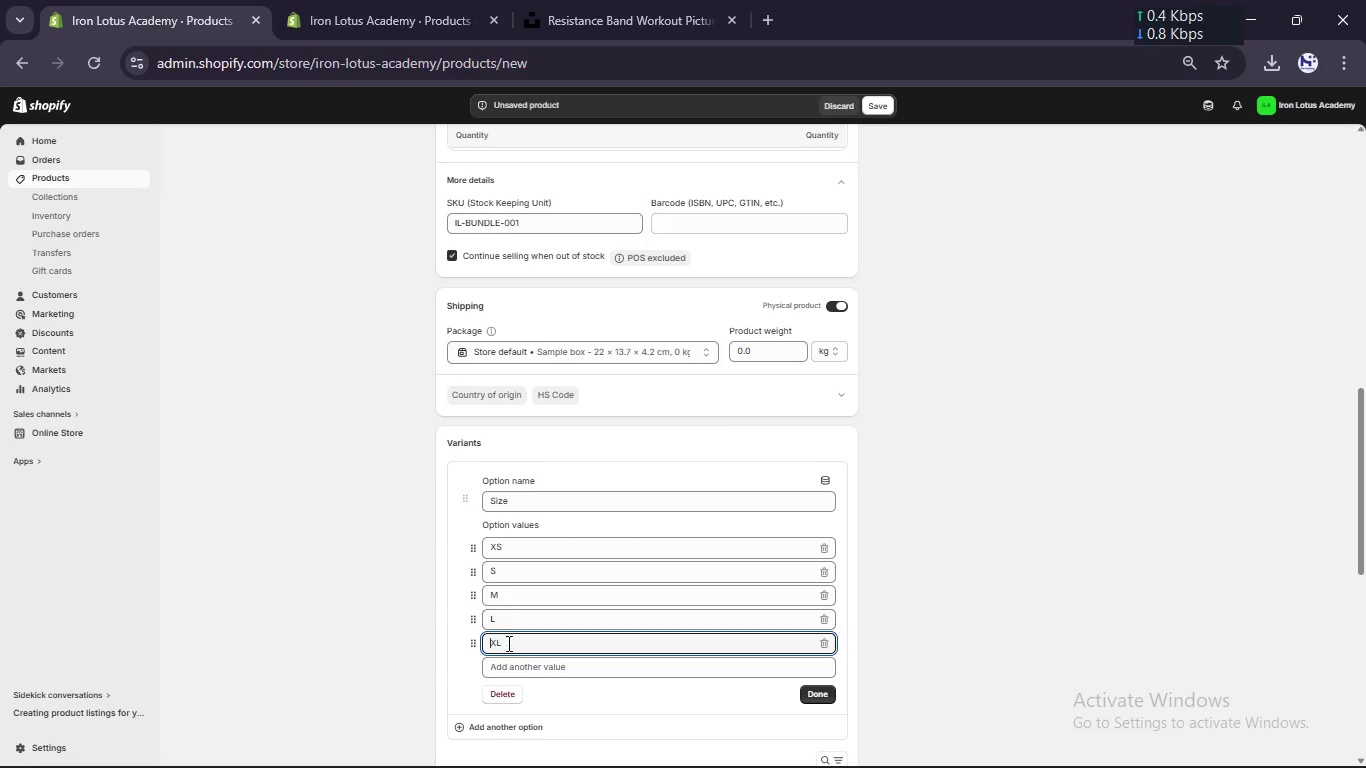 
left_click([507, 647])
 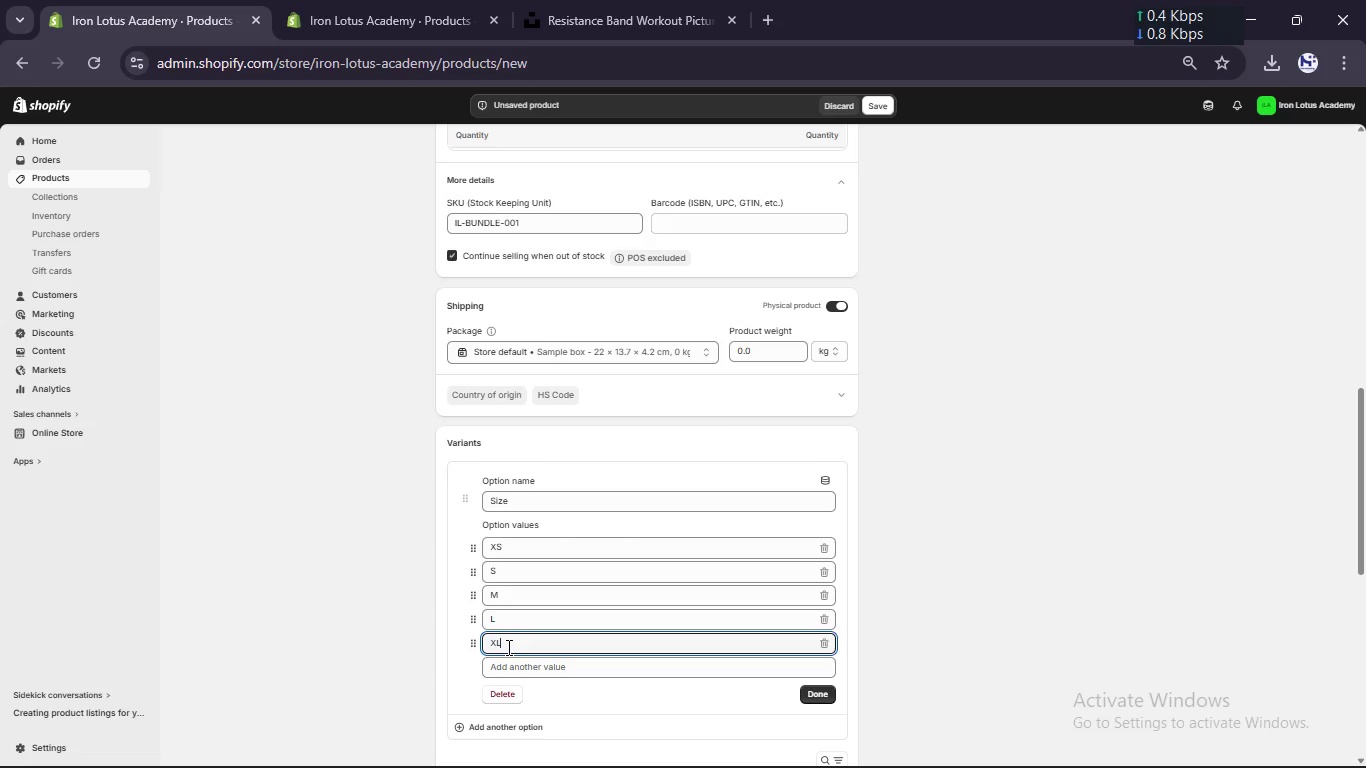 
type(,XXL)
 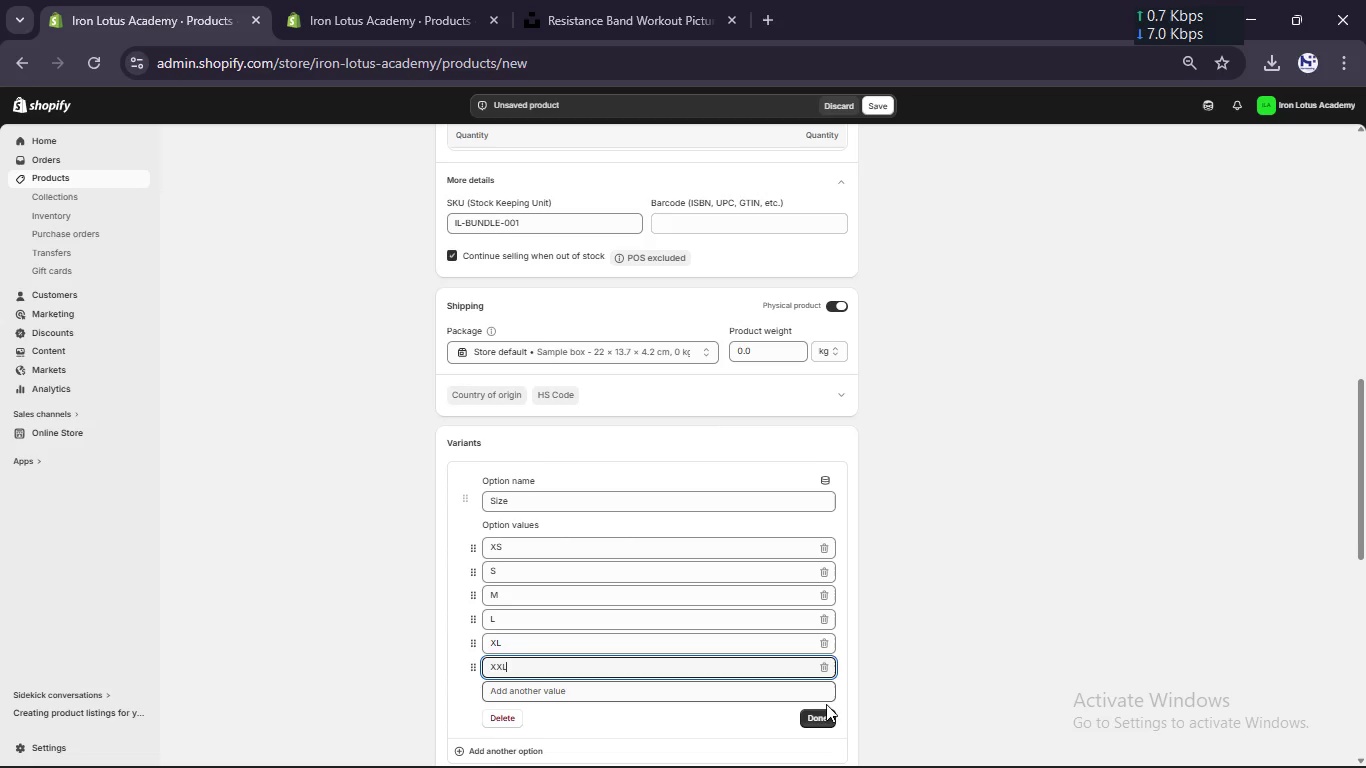 
left_click([830, 723])
 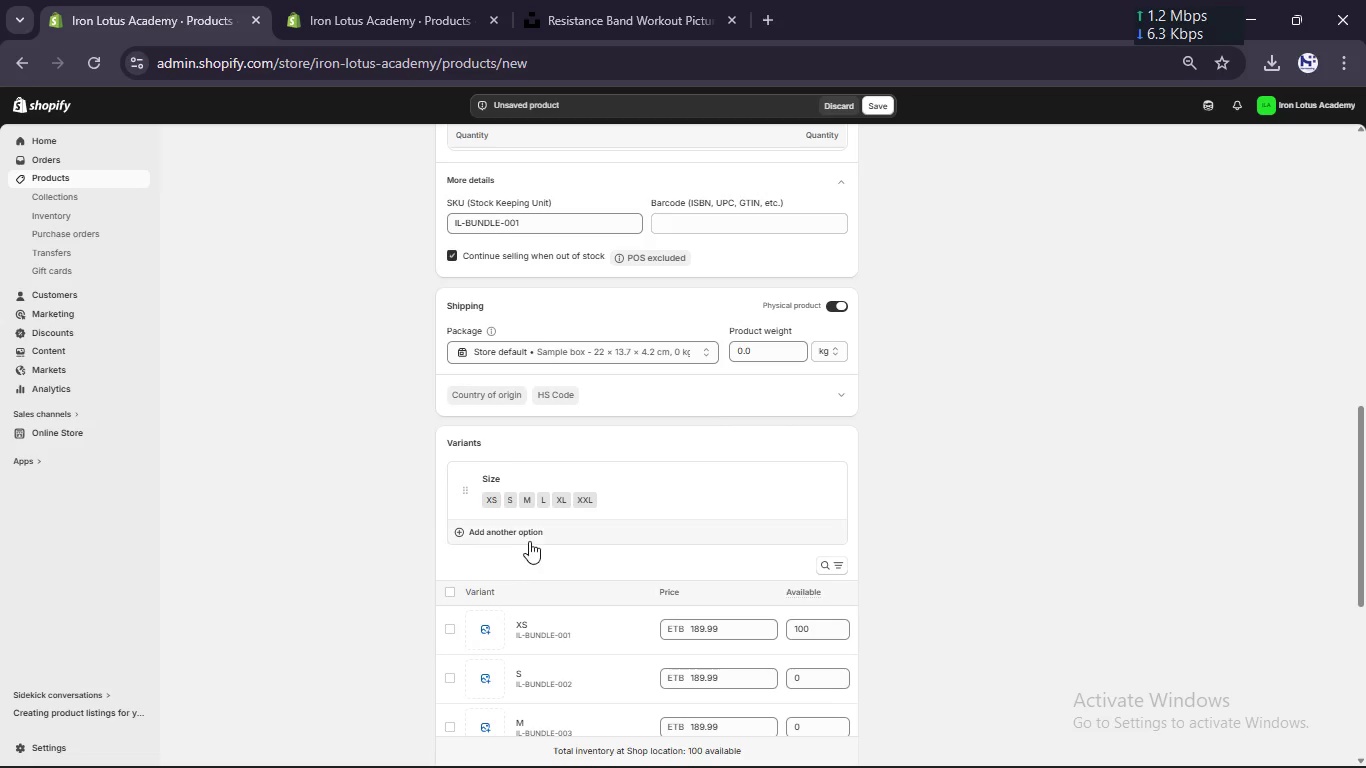 
left_click([523, 536])
 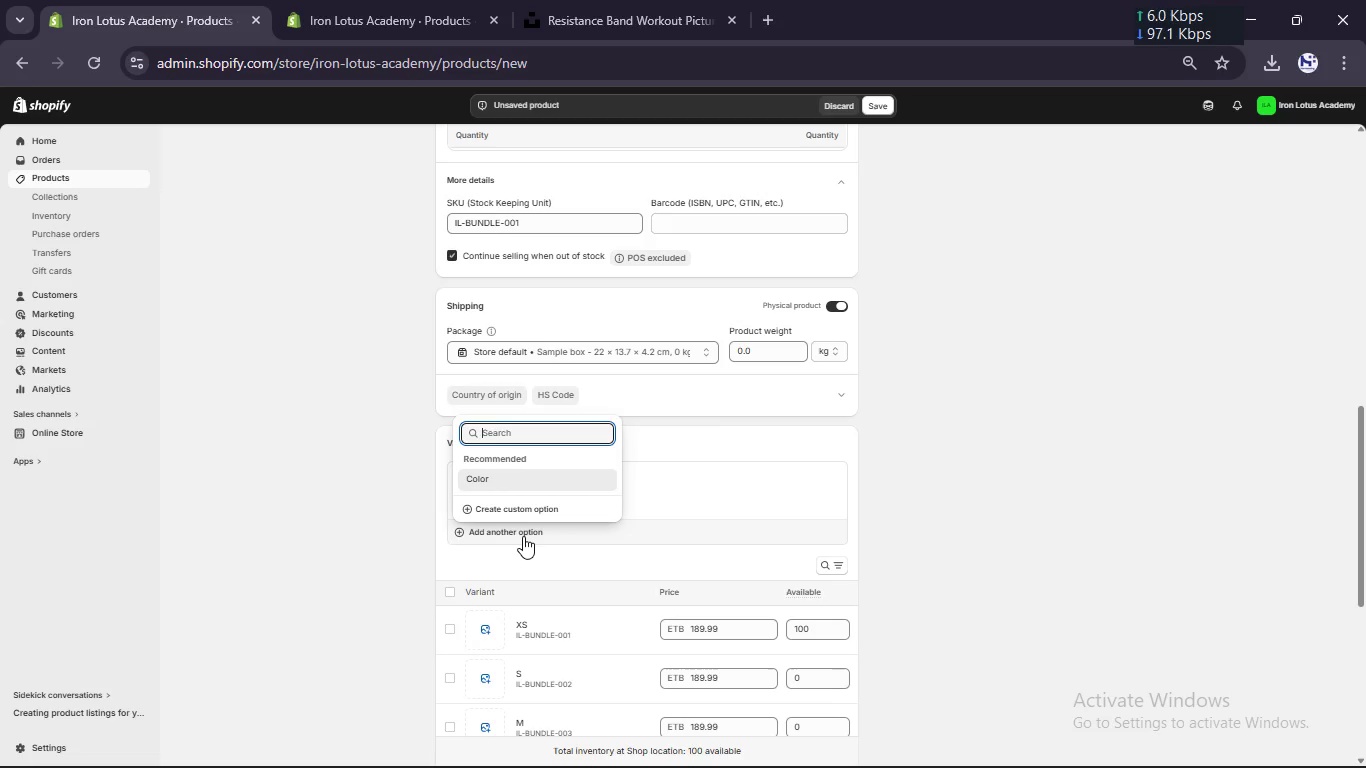 
left_click([514, 502])
 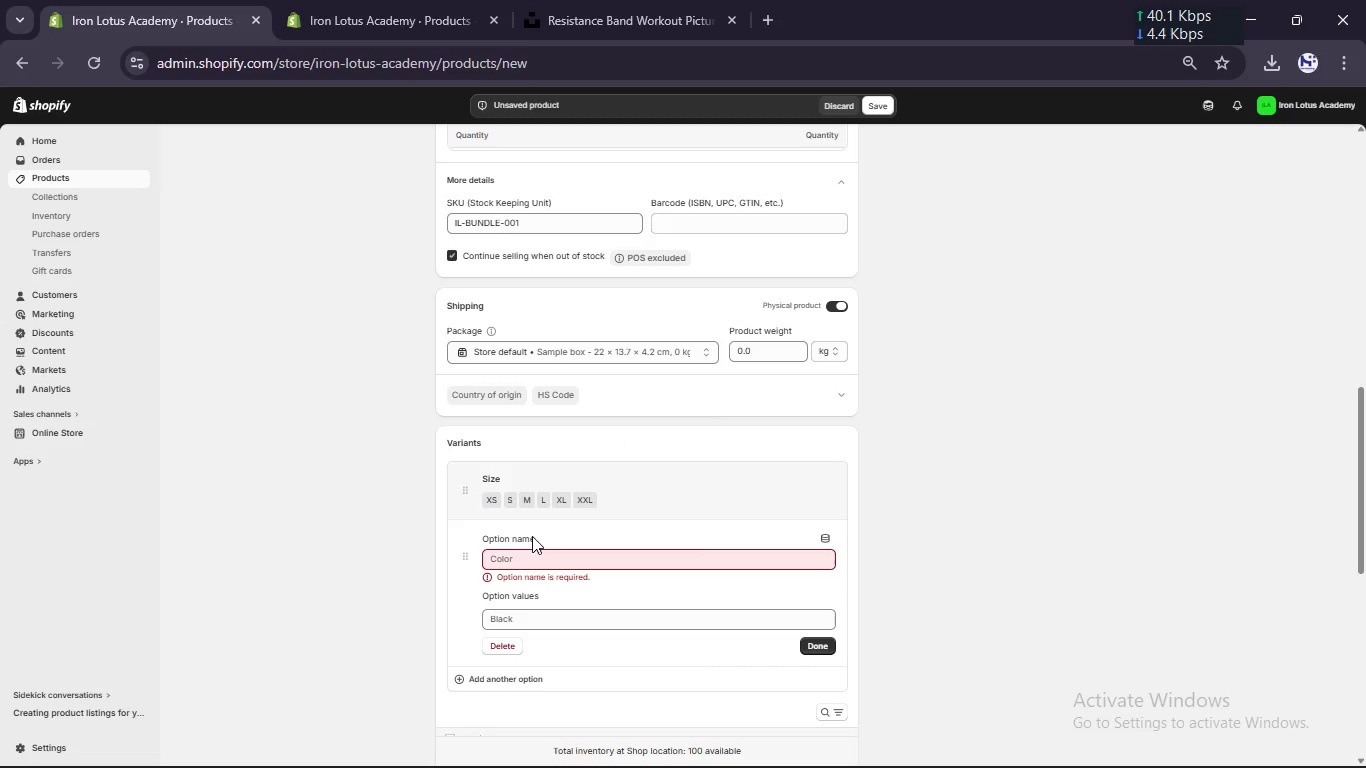 
left_click([533, 551])
 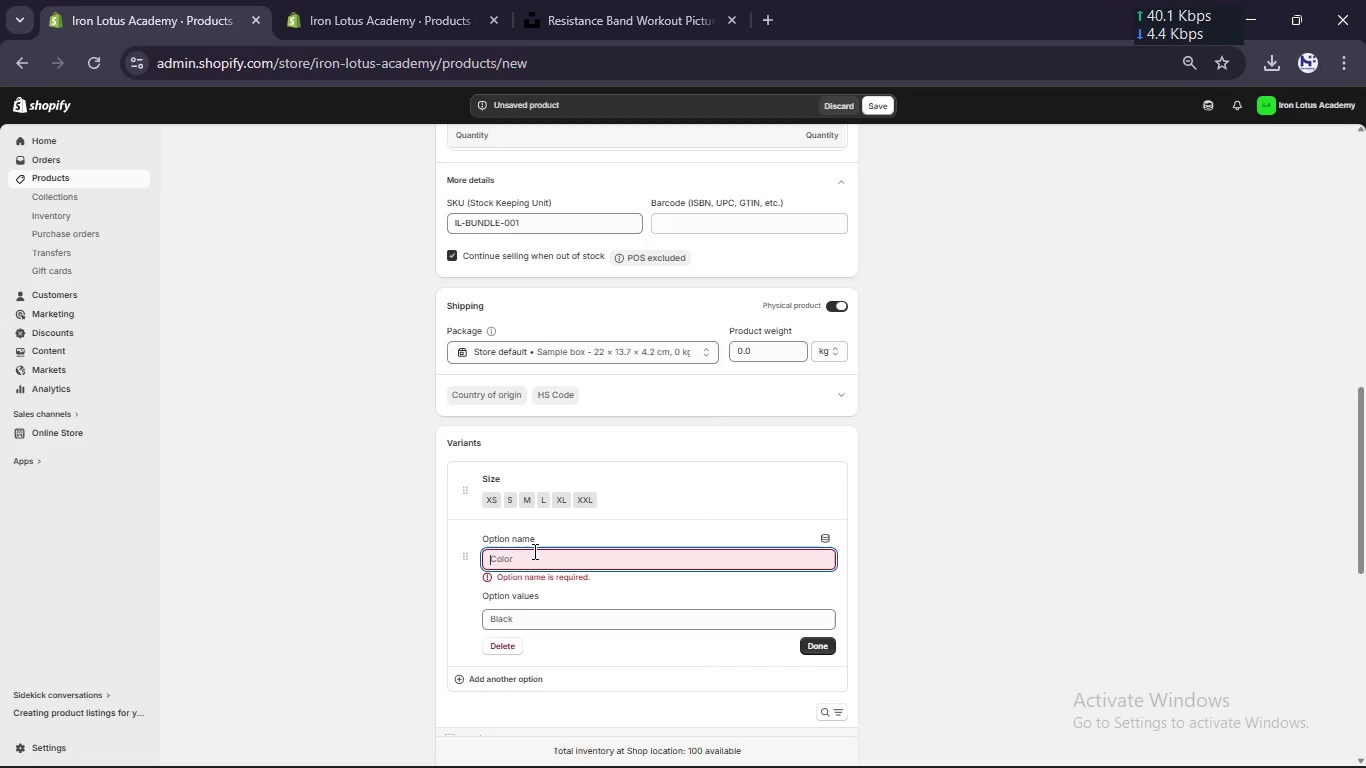 
hold_key(key=ShiftLeft, duration=0.56)
 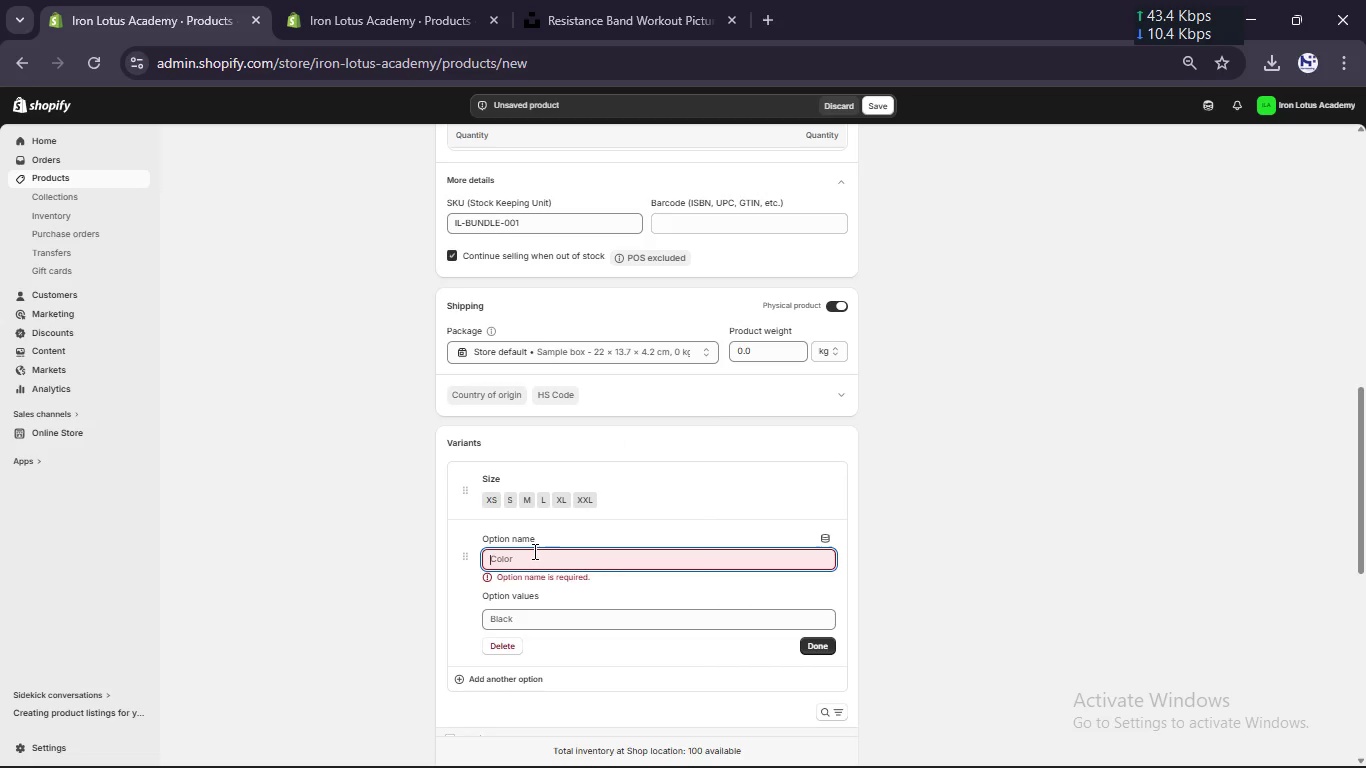 
type(Discipline Logo)
 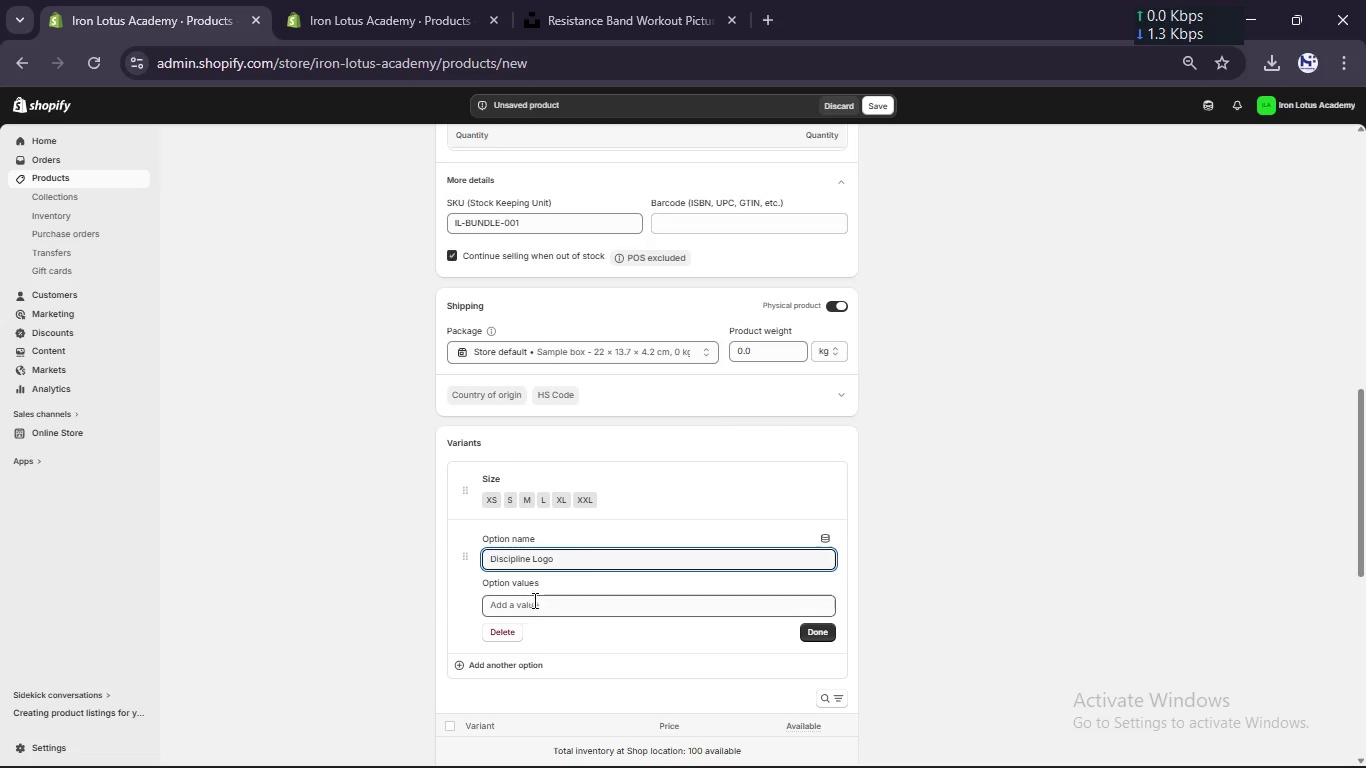 
left_click([533, 606])
 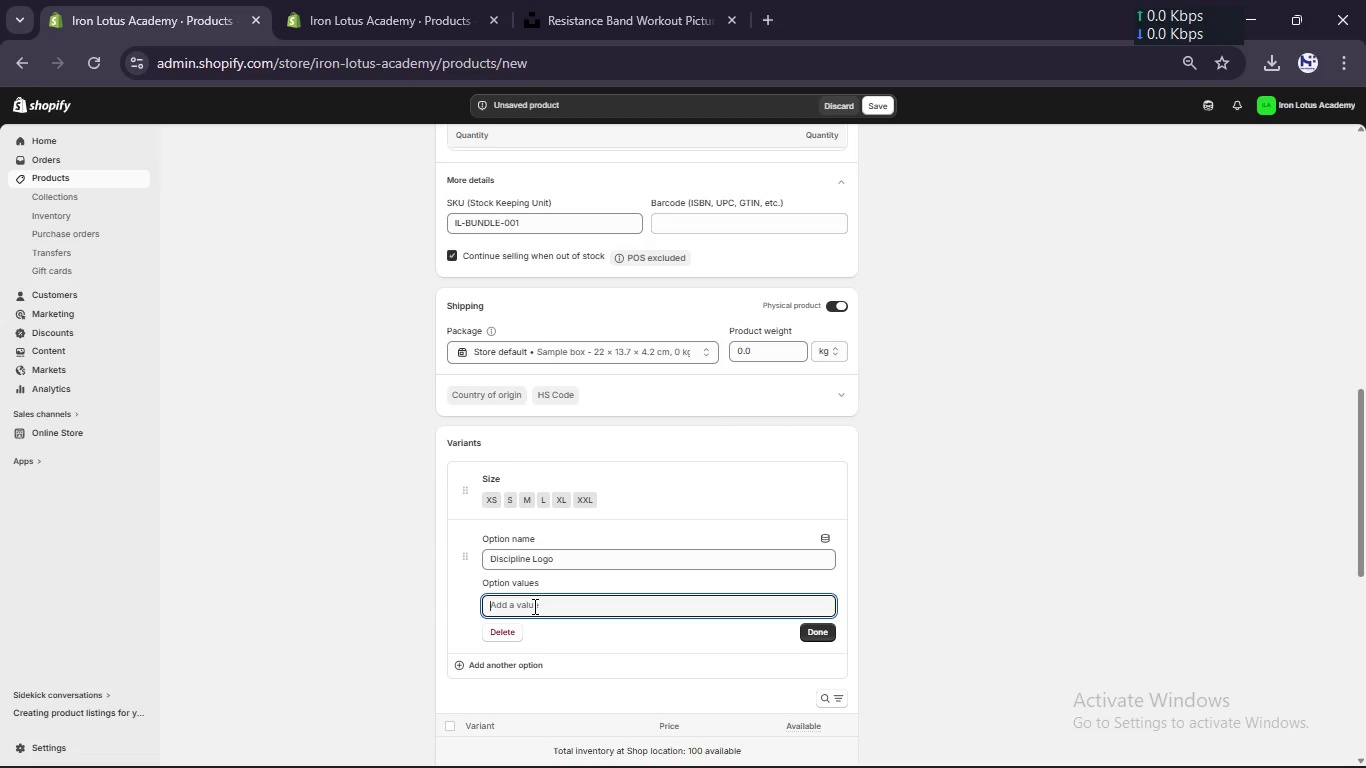 
key(Control+E)
 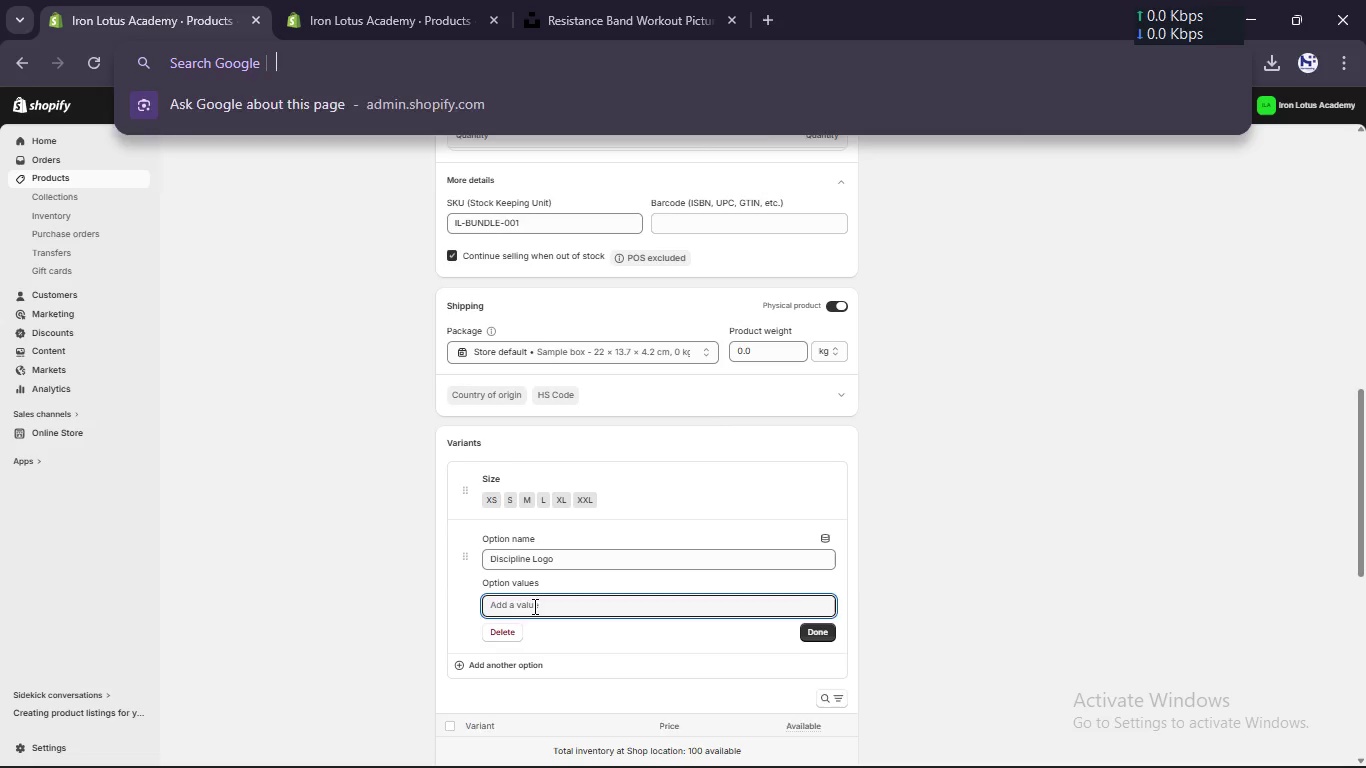 
type(mb)
 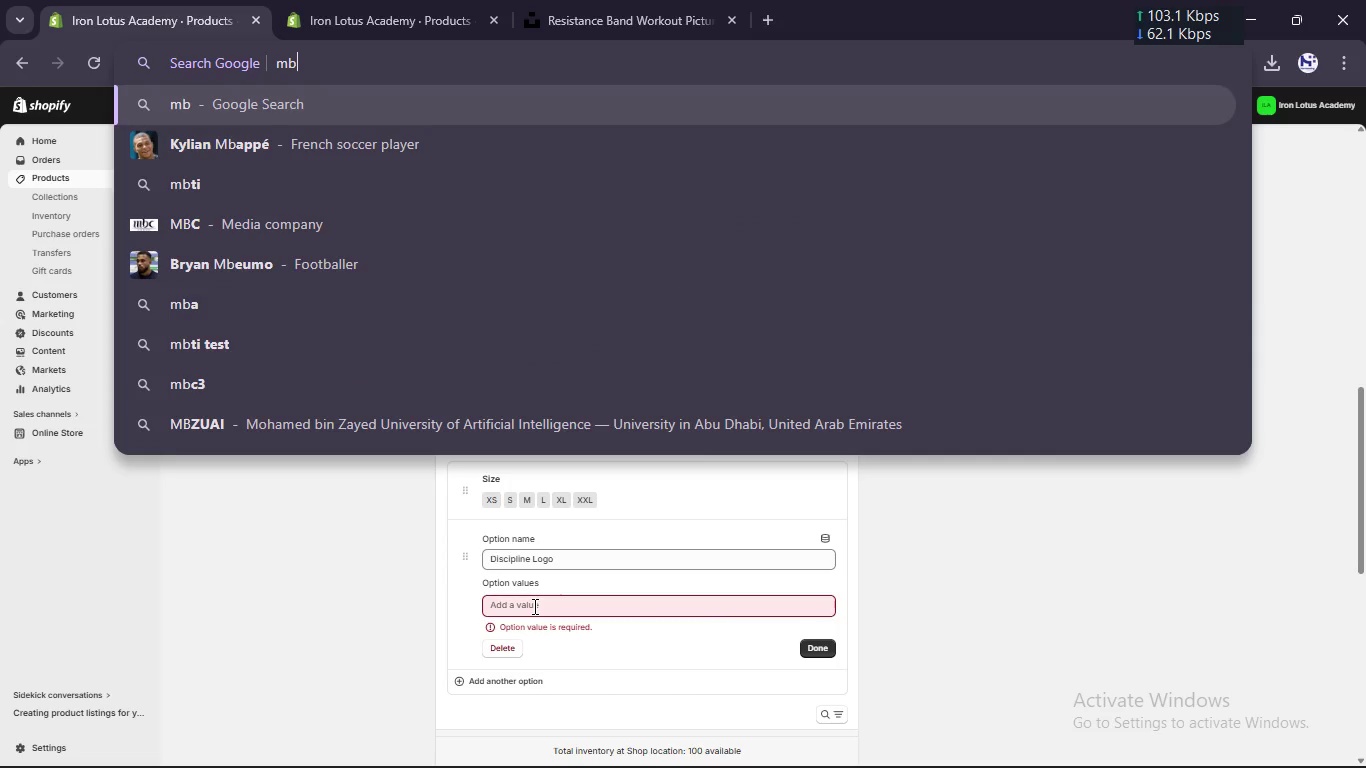 
left_click([533, 606])
 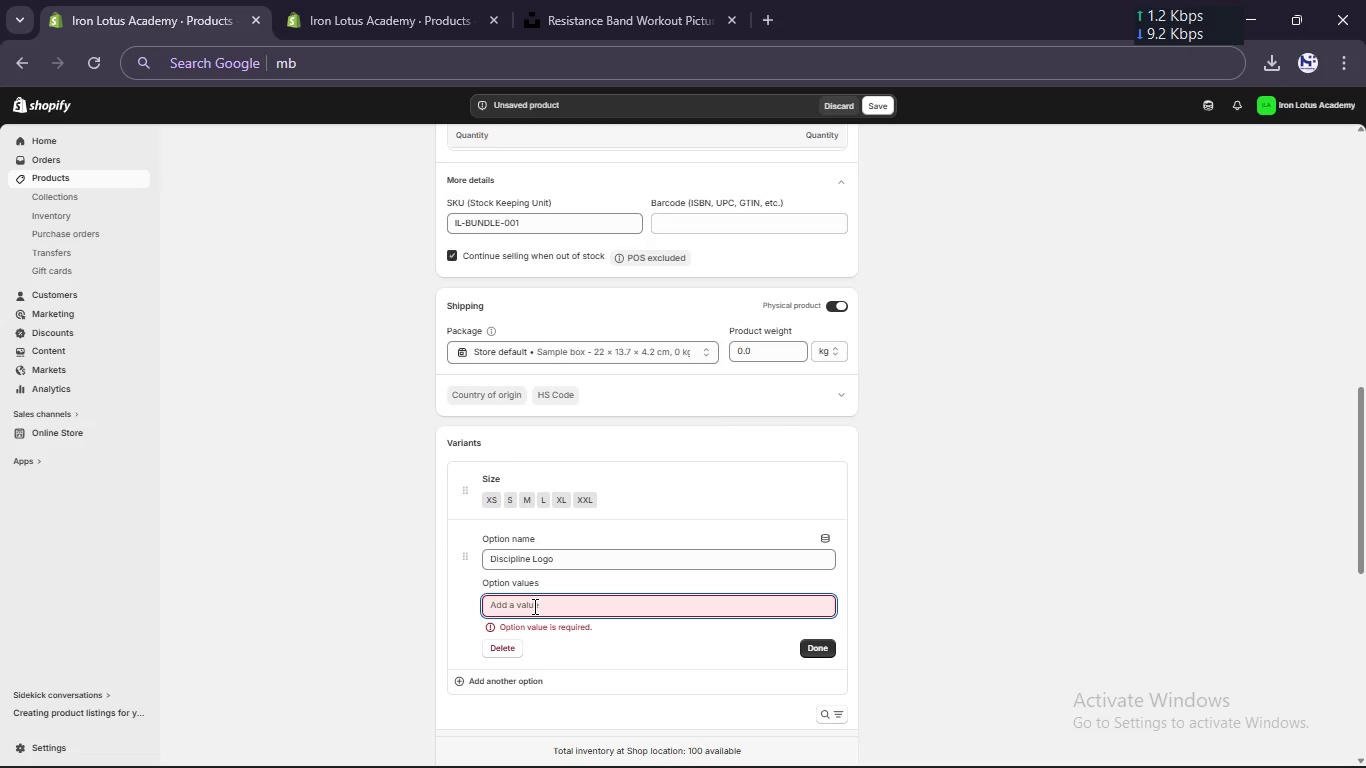 
type(Emboided)
key(Backspace)
key(Backspace)
type(dere Lotus)
 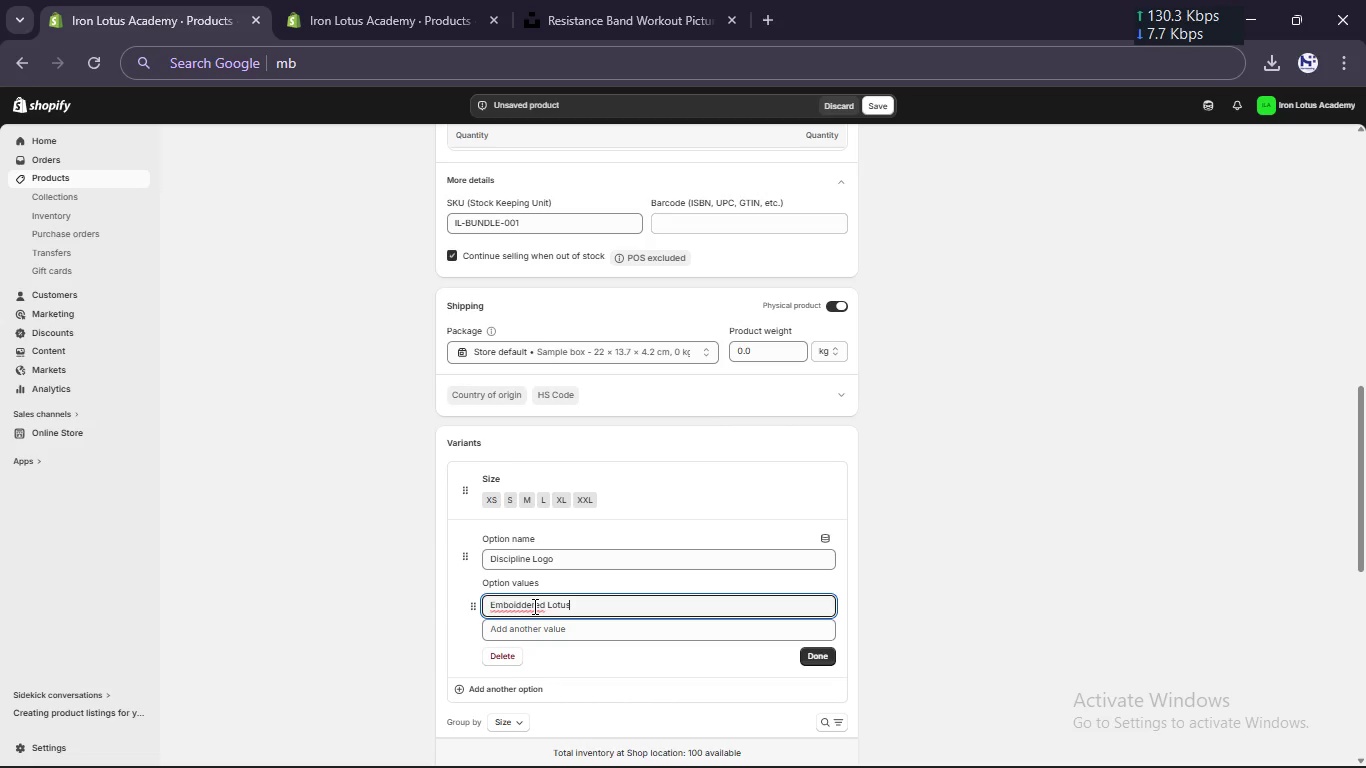 
left_click([508, 607])
 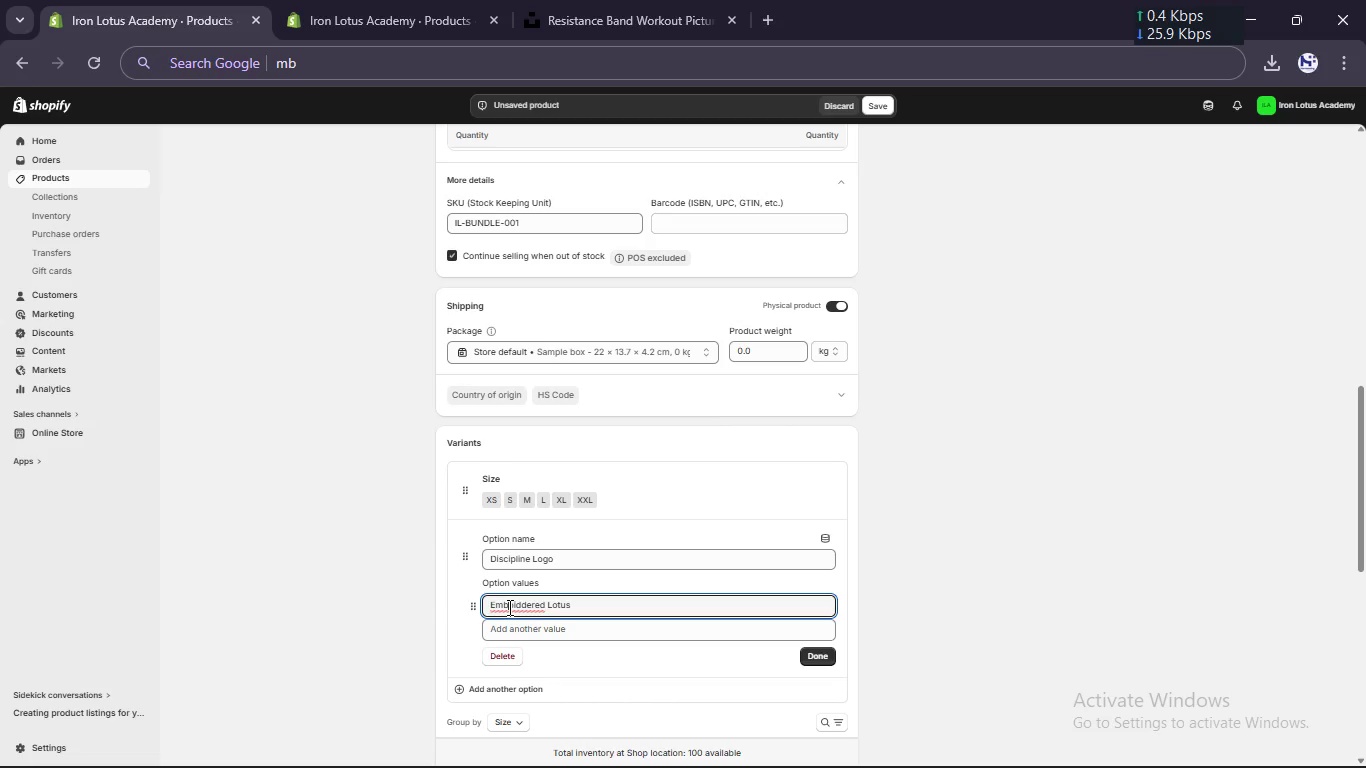 
key(R)
 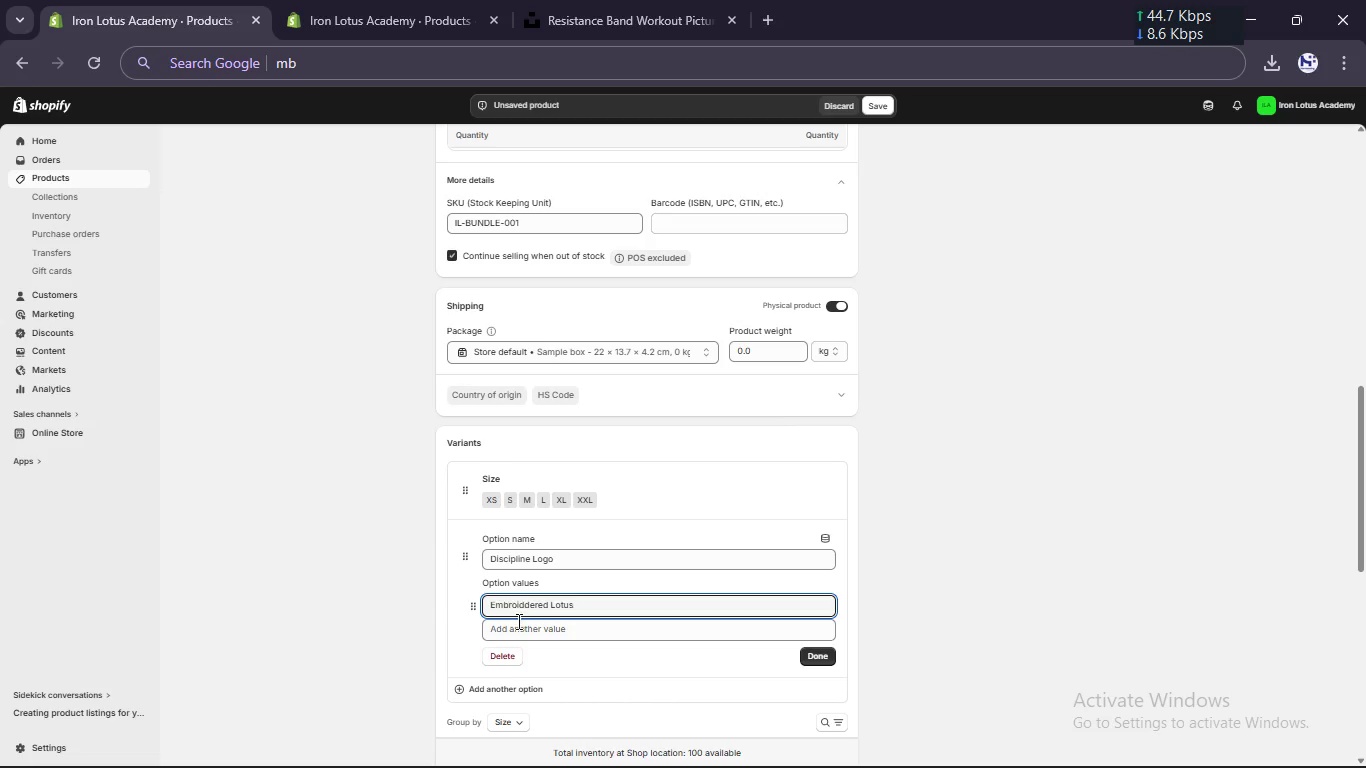 
left_click([520, 631])
 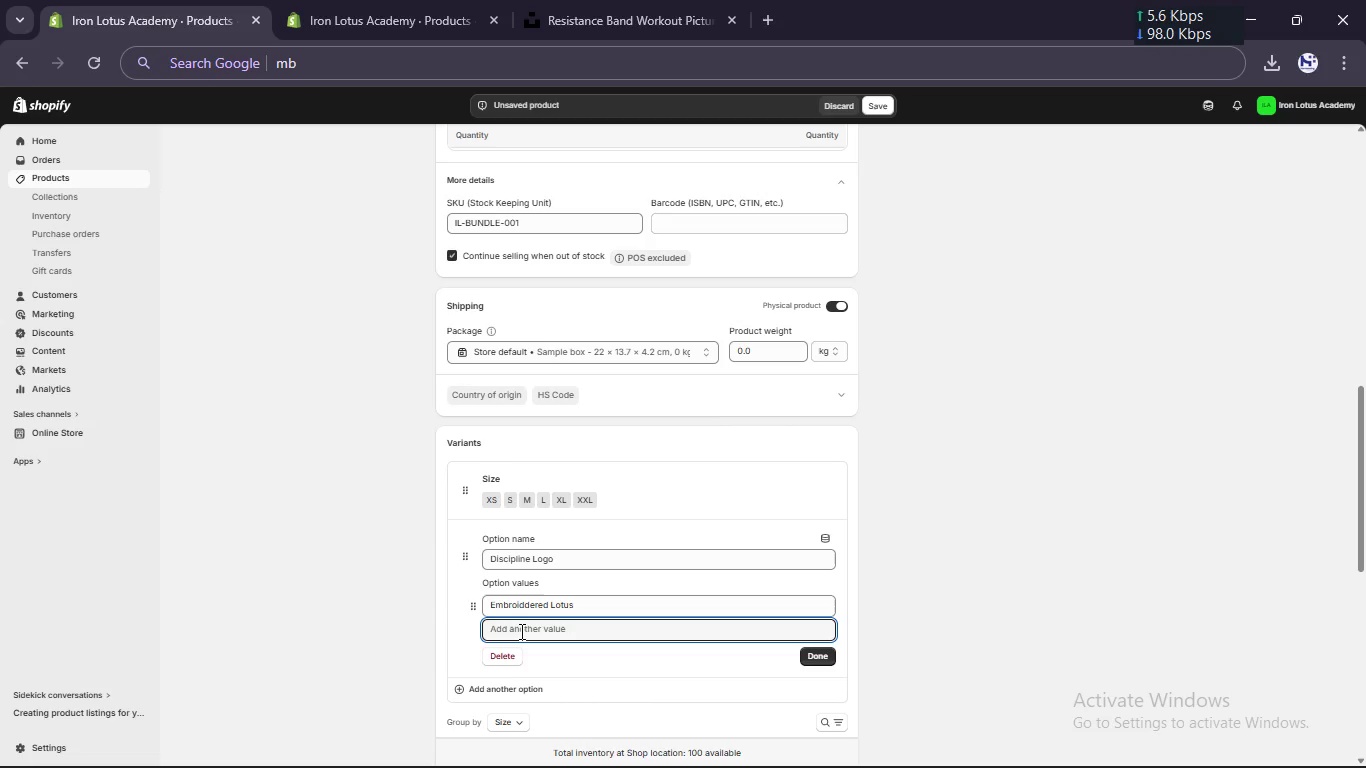 
type(Printed Crane(Gi))
 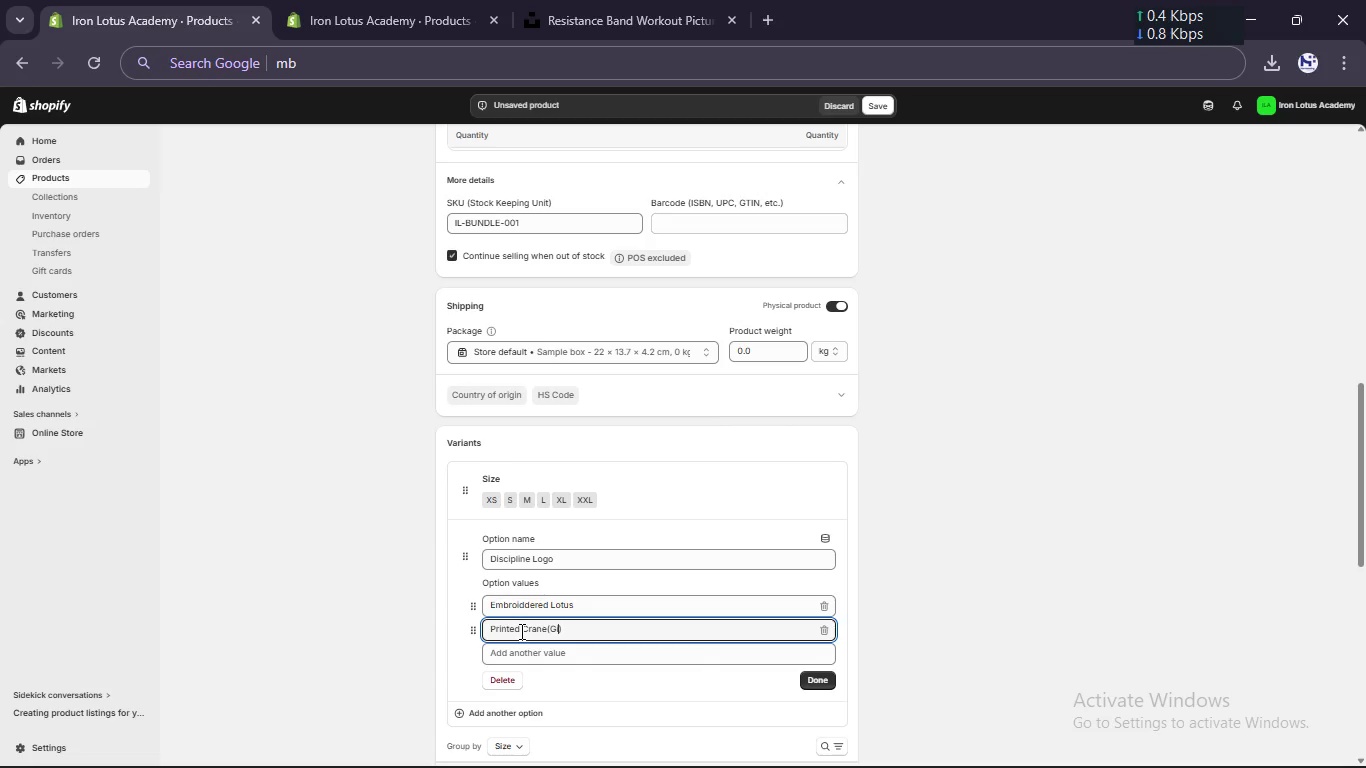 
 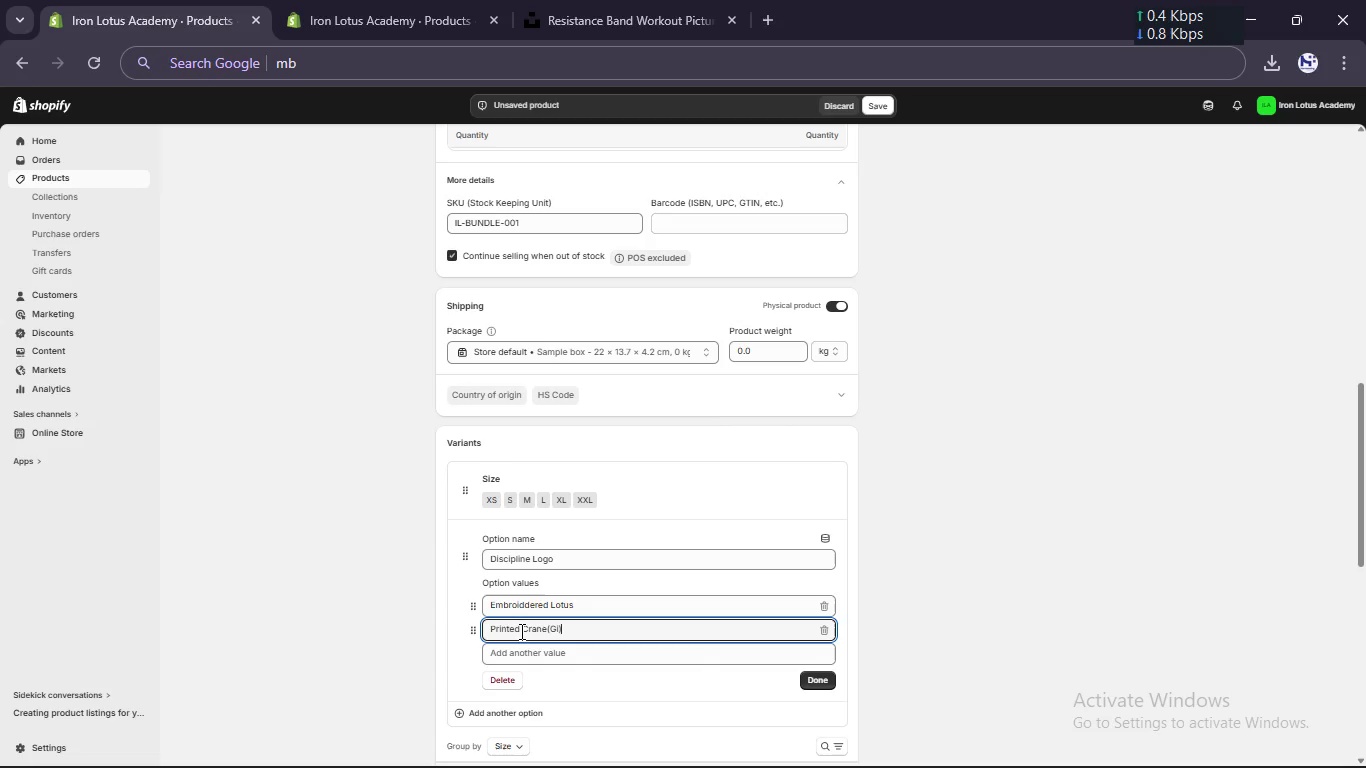 
key(ArrowLeft)
 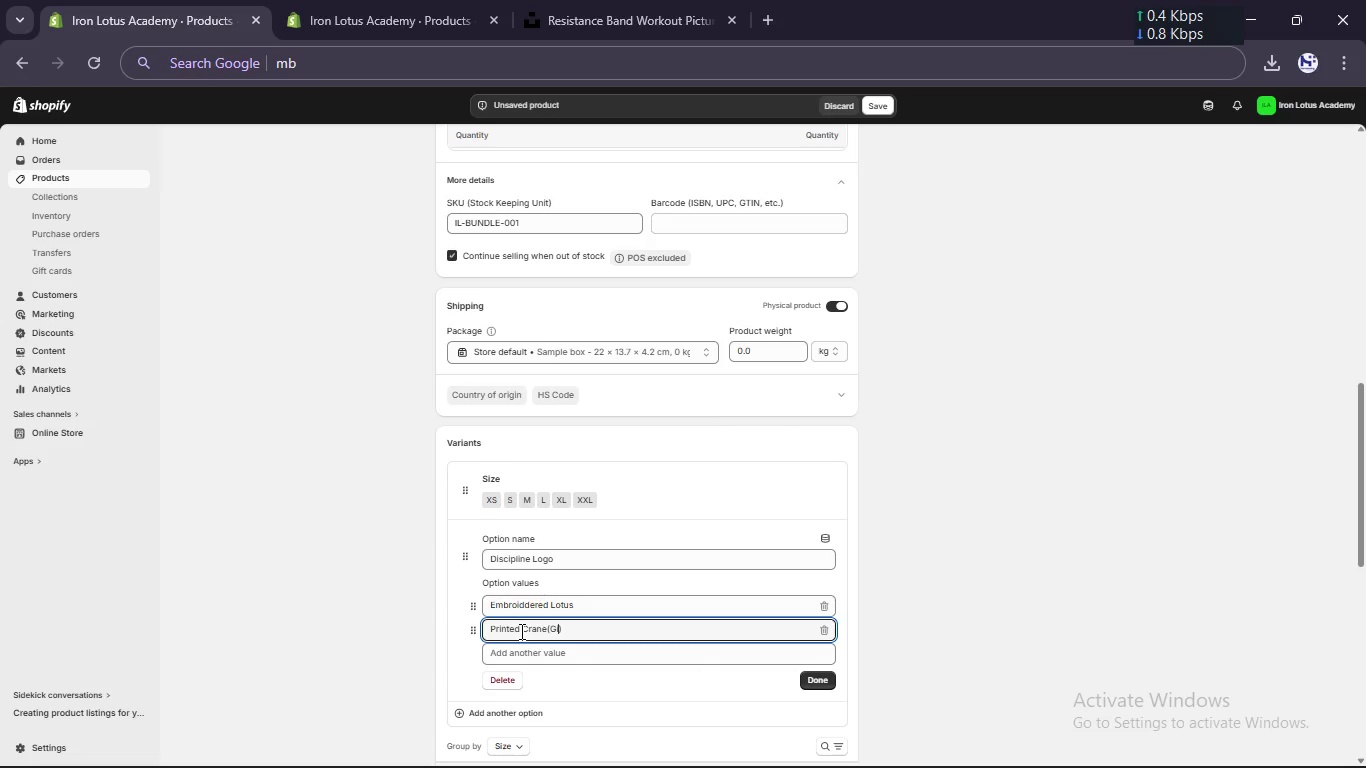 
key(ArrowLeft)
 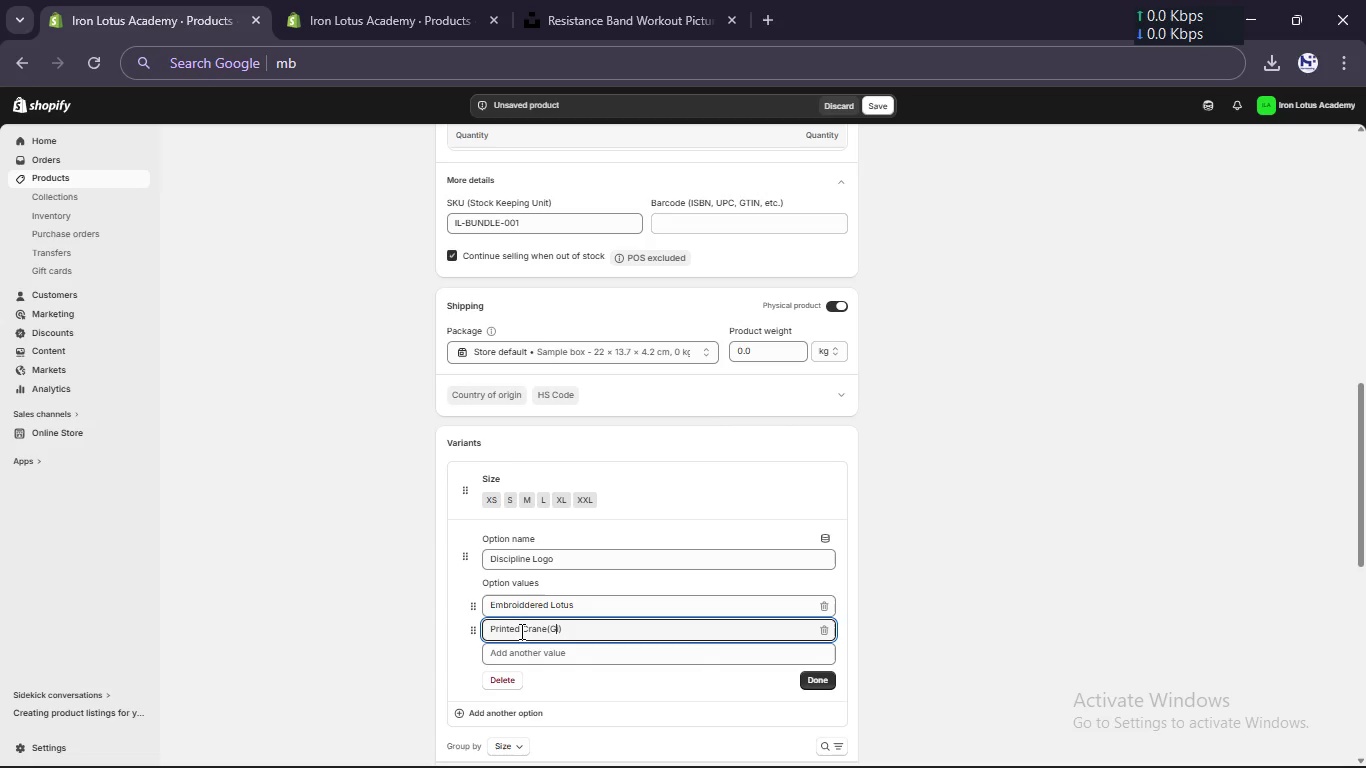 
key(ArrowLeft)
 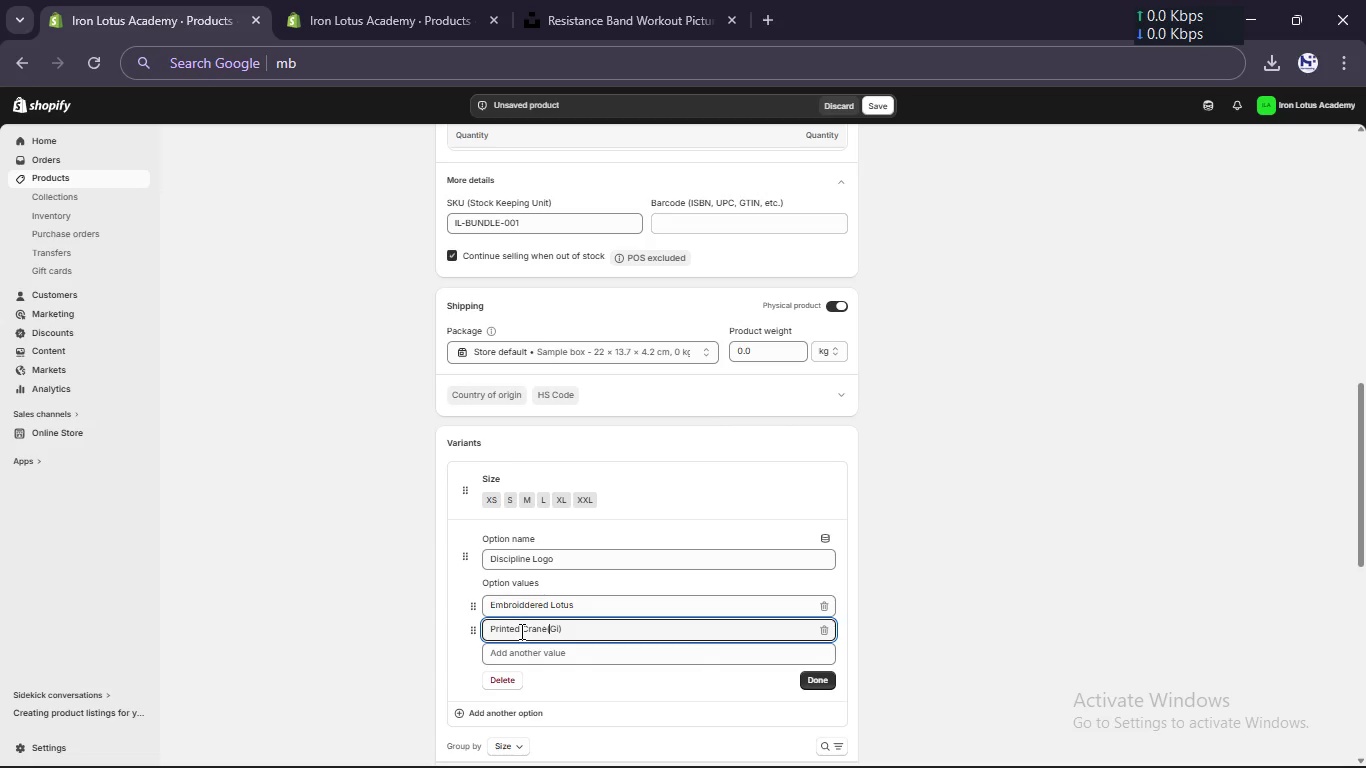 
key(ArrowLeft)
 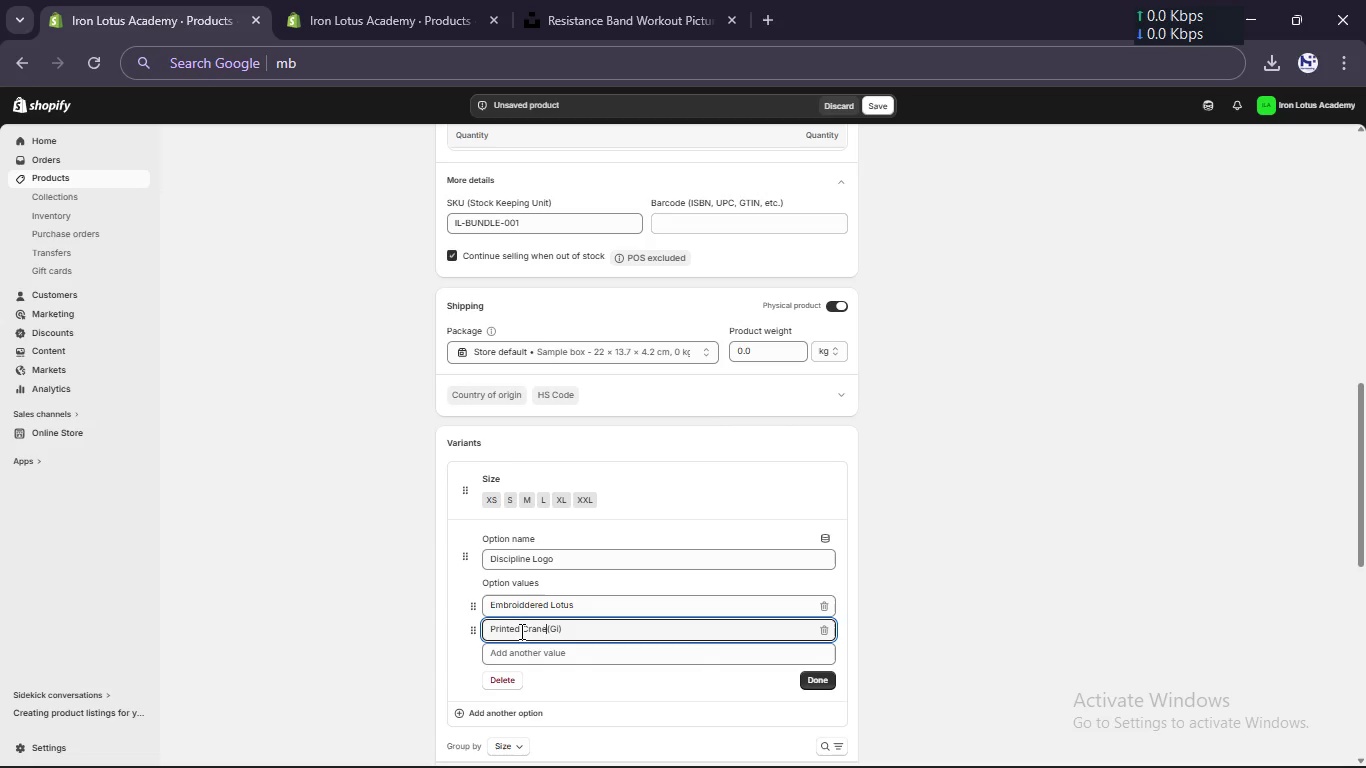 
key(ArrowRight)
 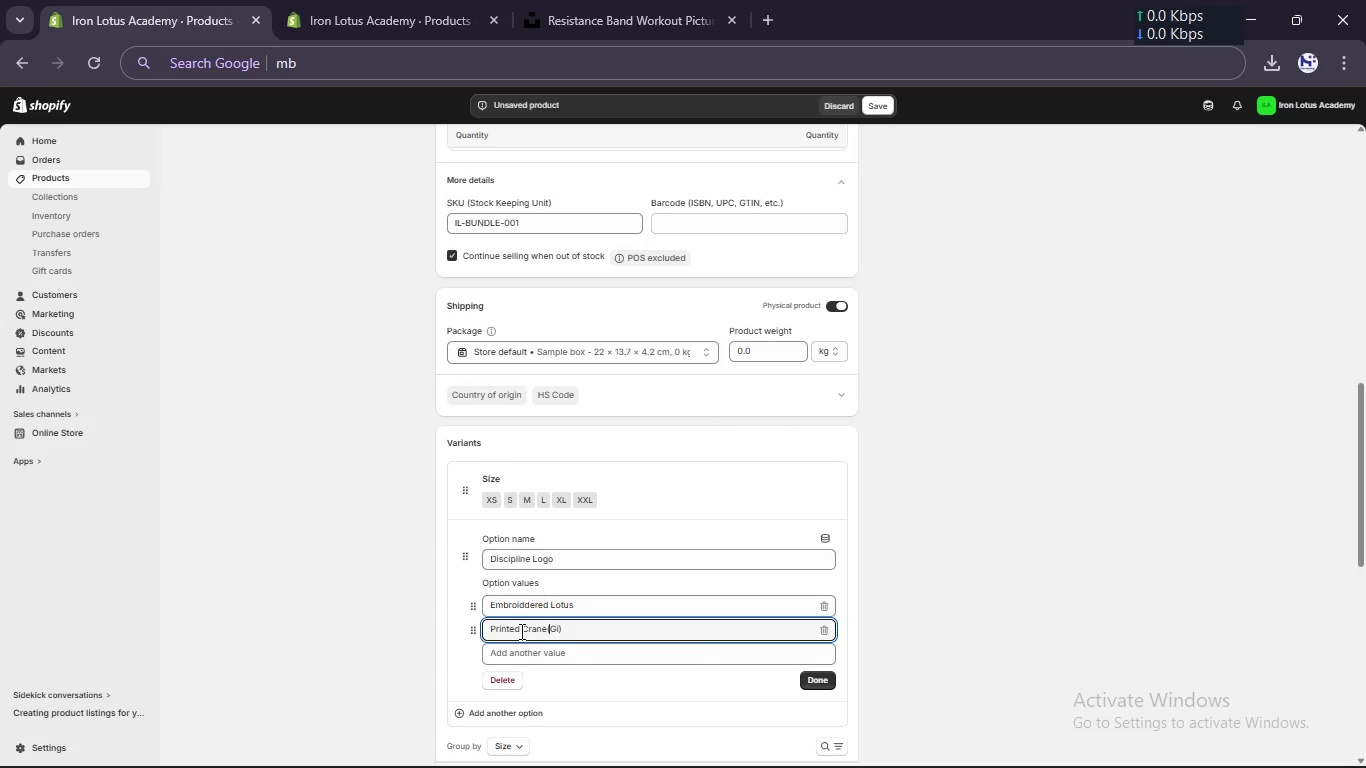 
key(Space)
 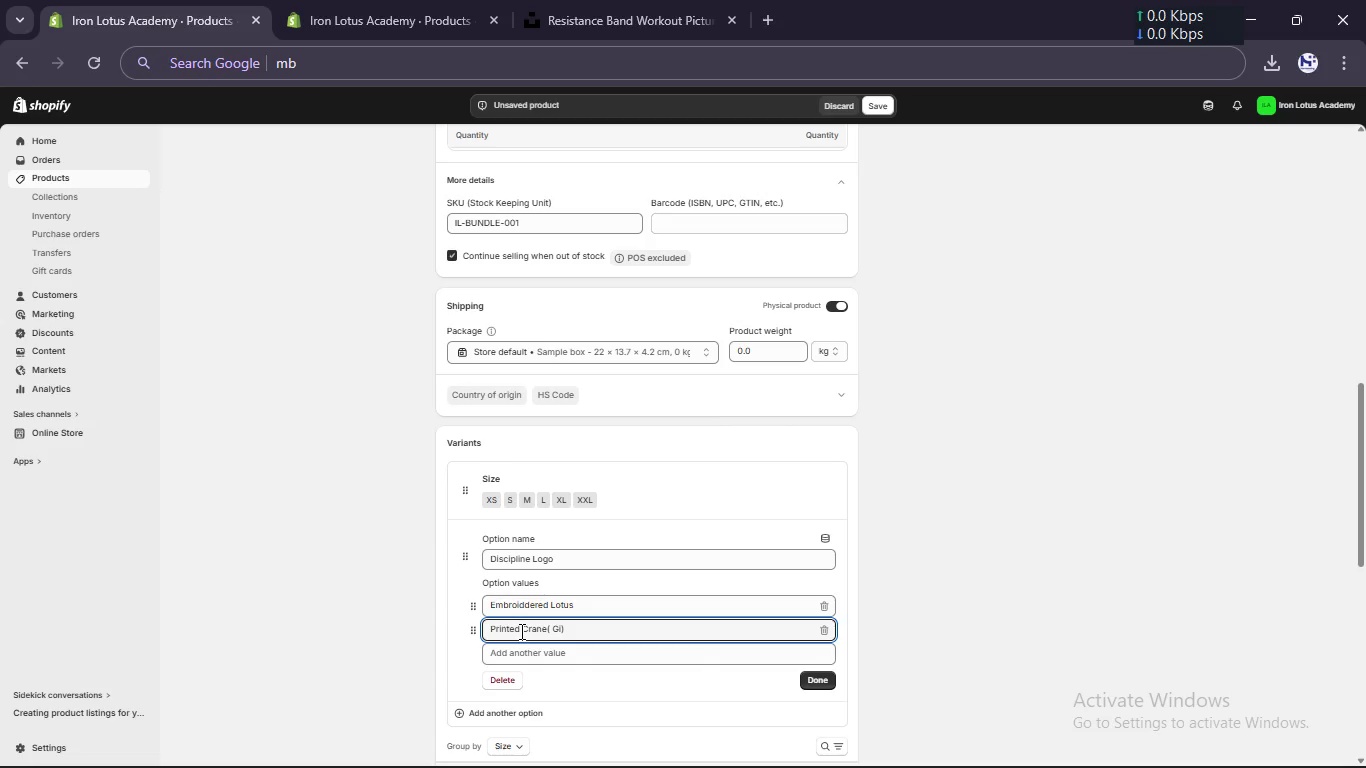 
key(Backspace)
 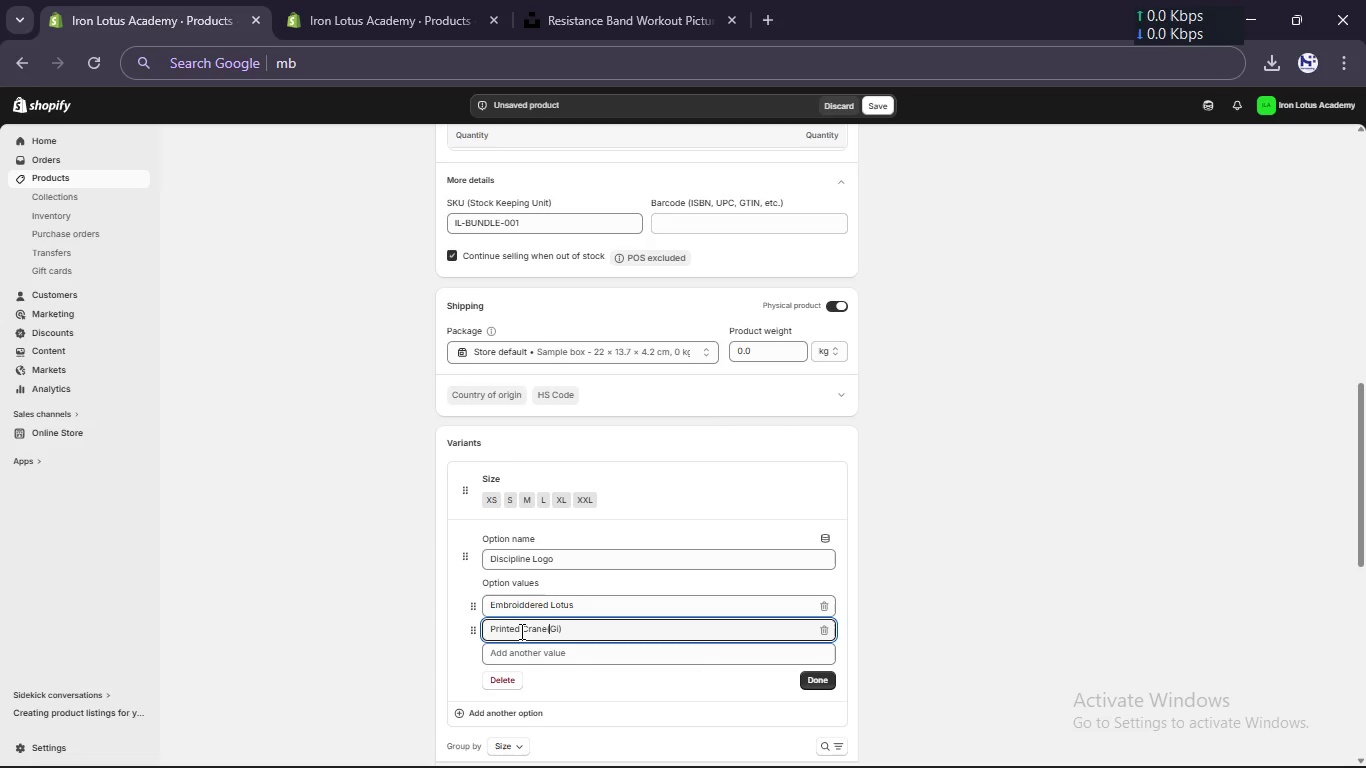 
key(ArrowLeft)
 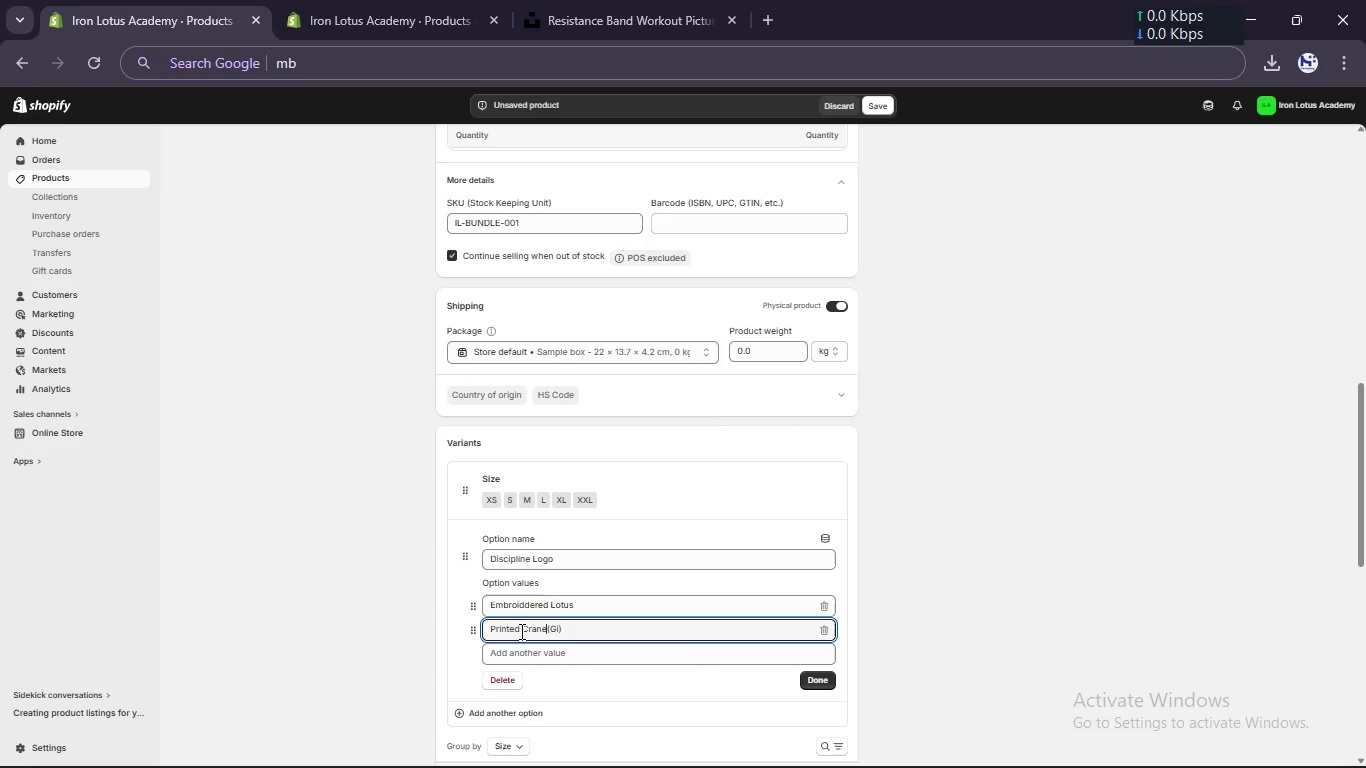 
key(Space)
 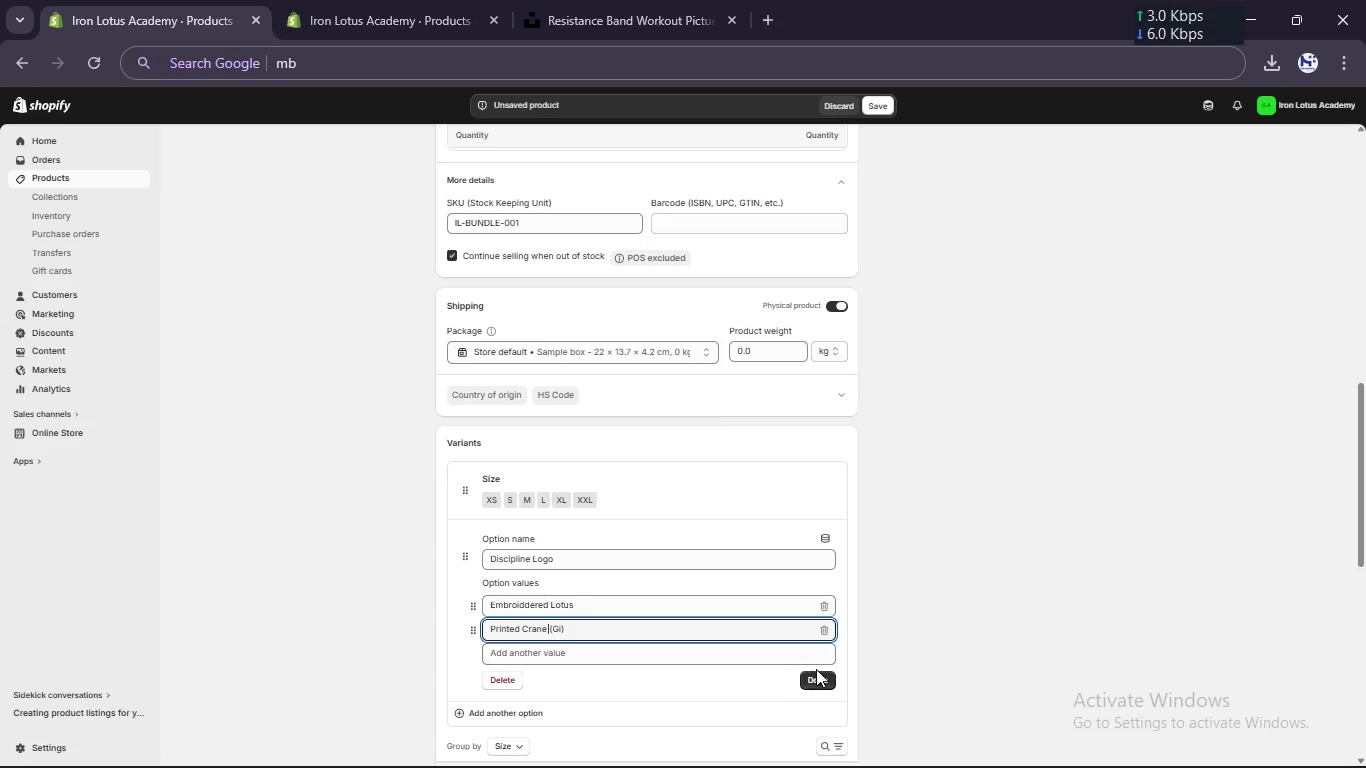 
left_click([819, 676])
 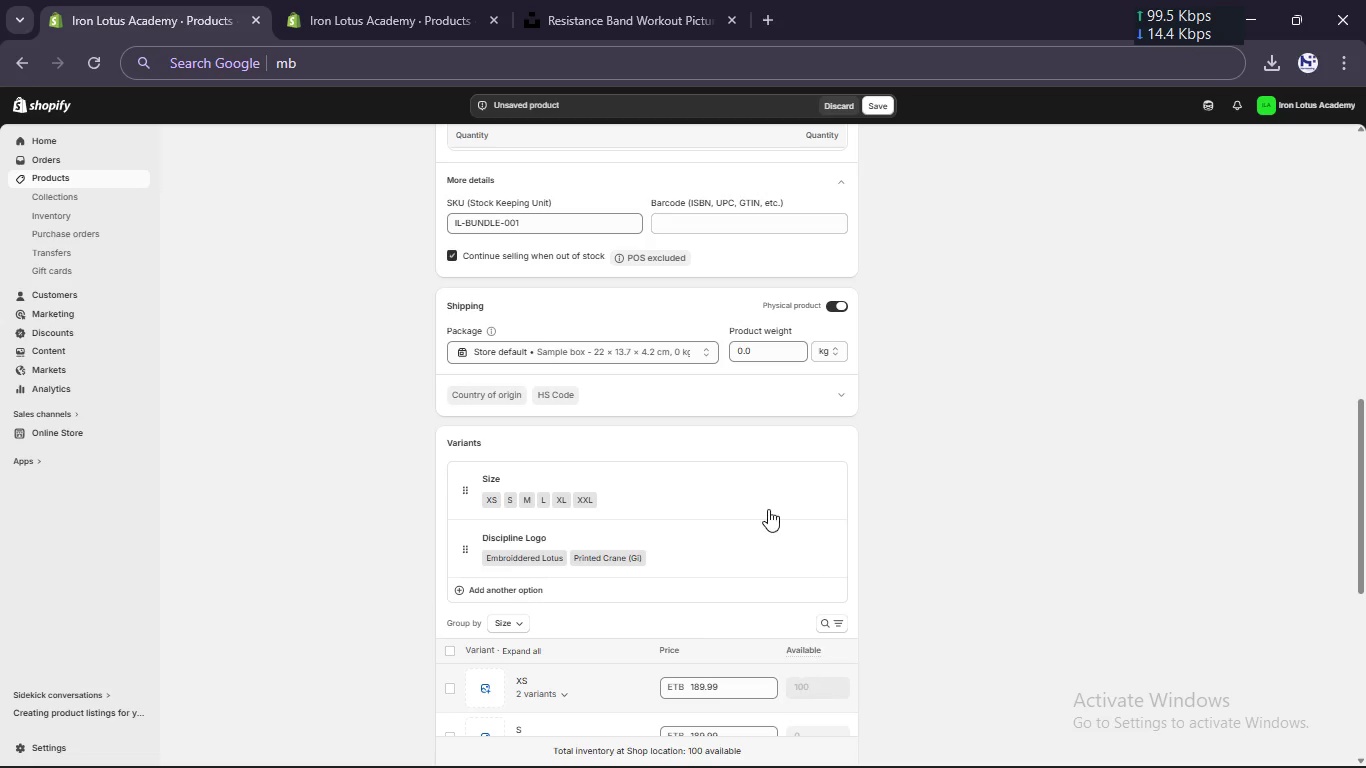 
scroll: coordinate [768, 508], scroll_direction: down, amount: 3.0
 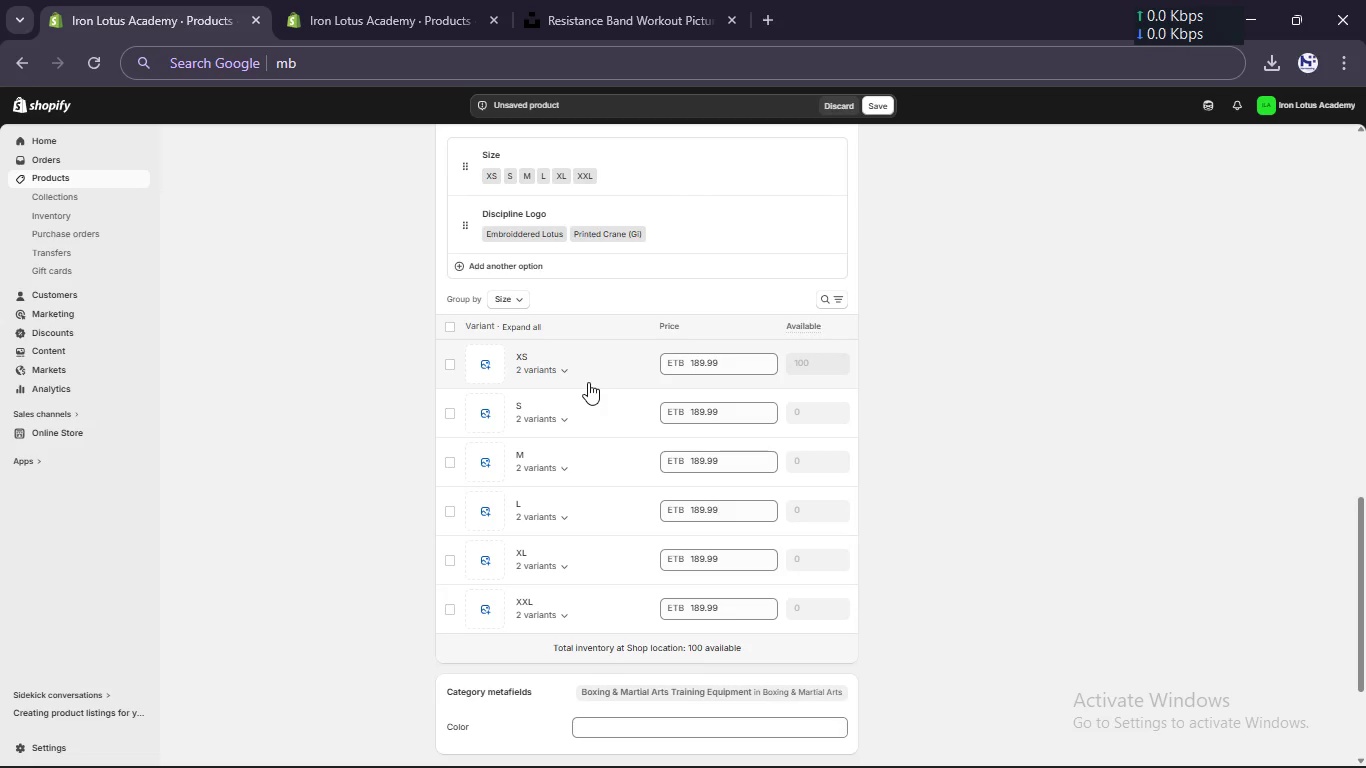 
left_click([563, 372])
 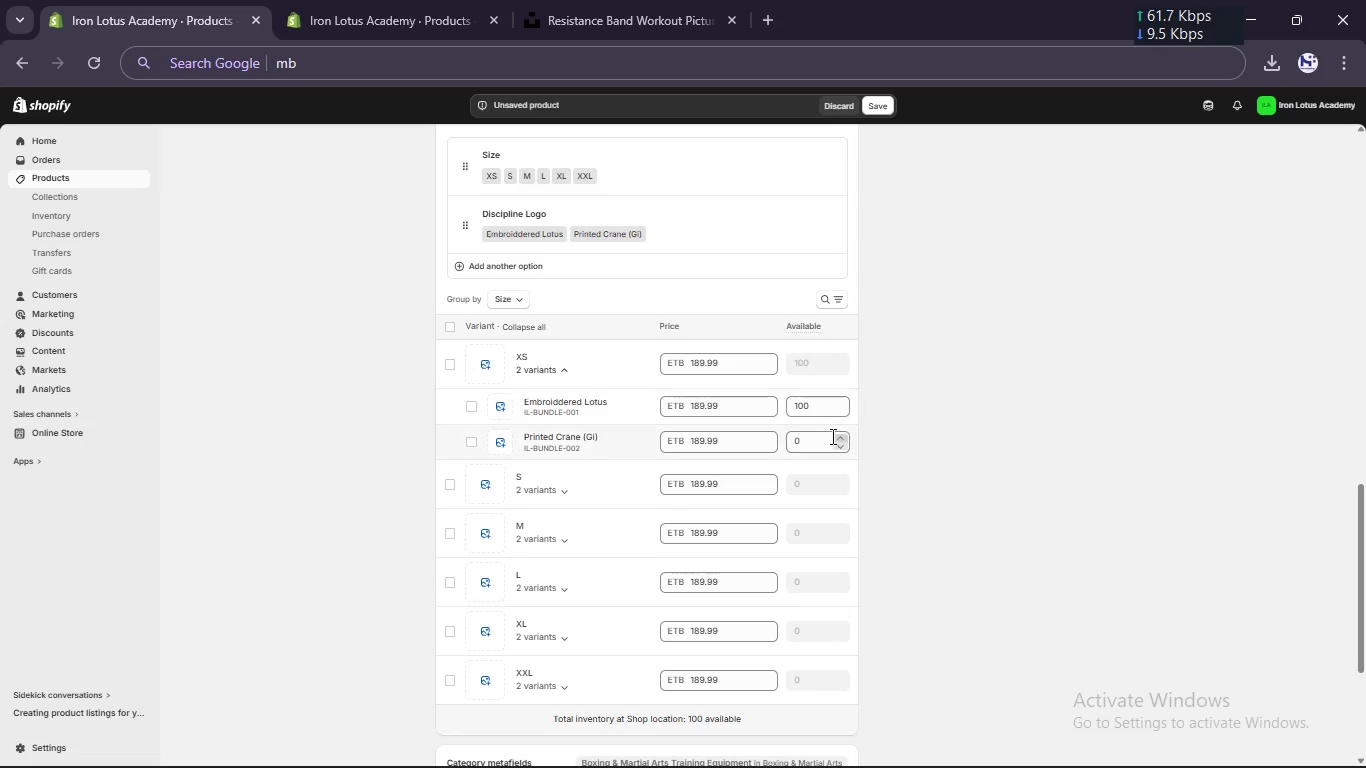 
left_click([822, 437])
 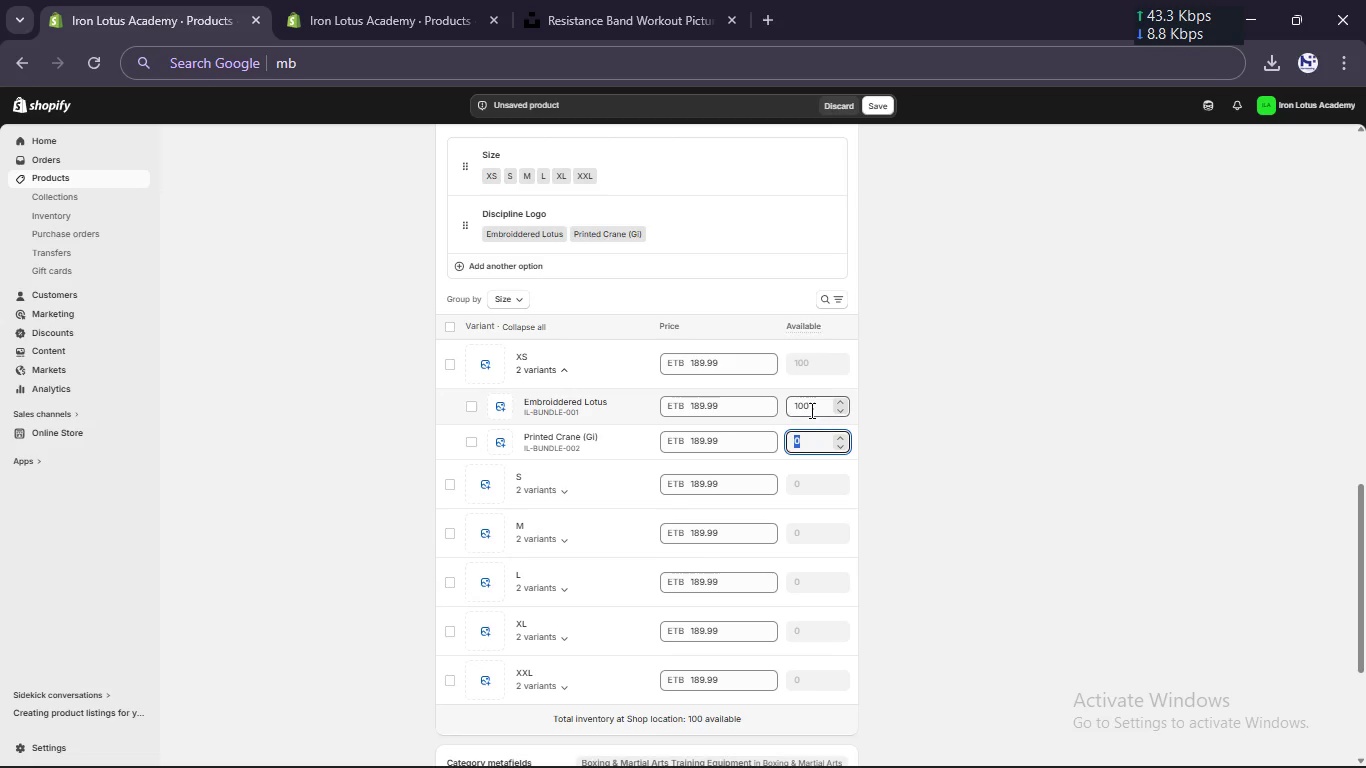 
double_click([810, 410])
 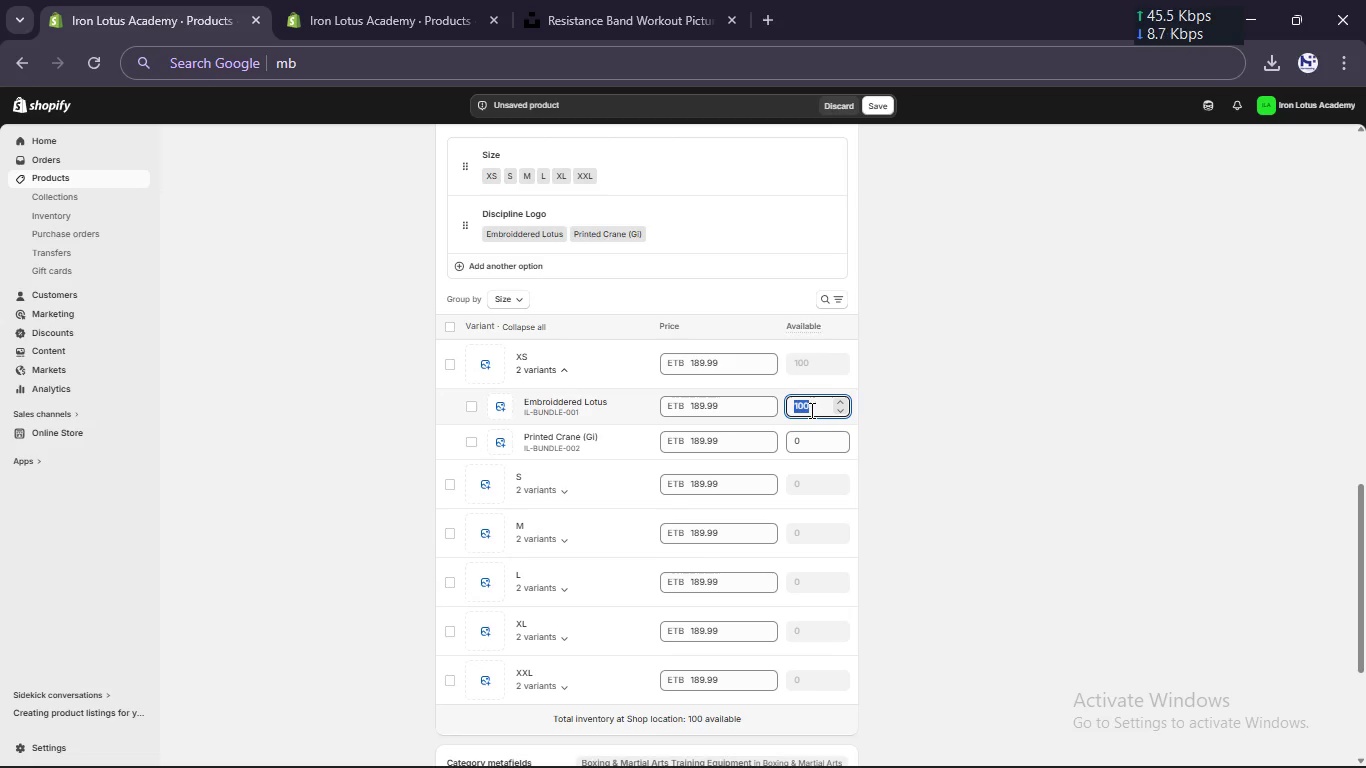 
left_click([810, 410])
 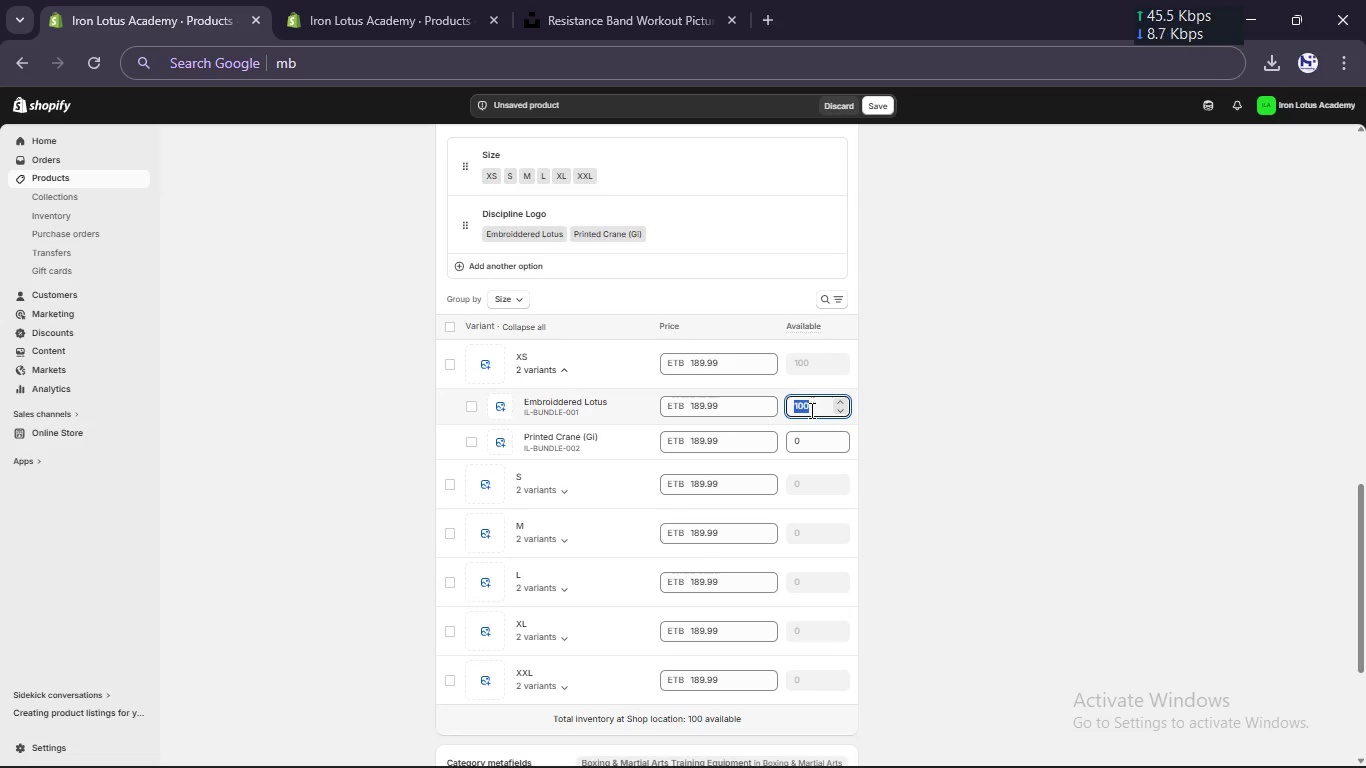 
key(Control+C)
 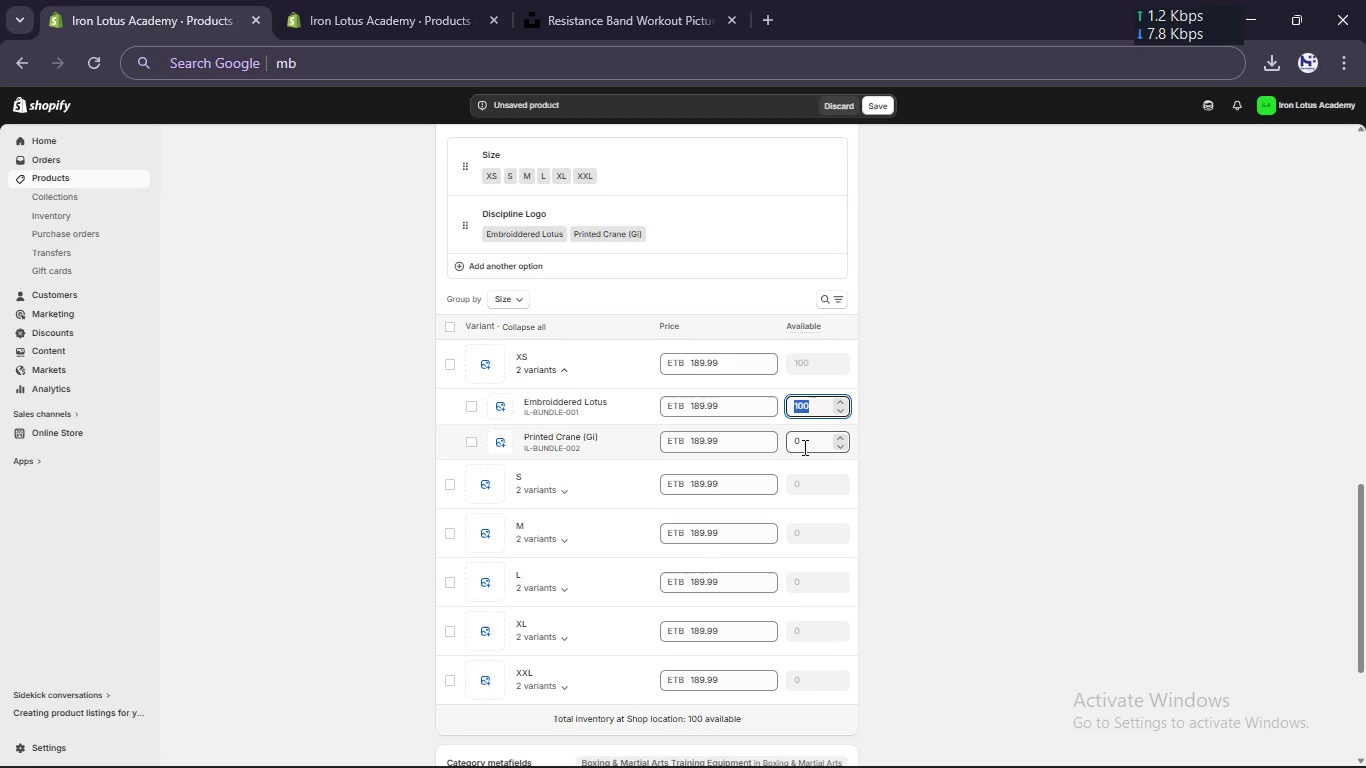 
left_click([803, 444])
 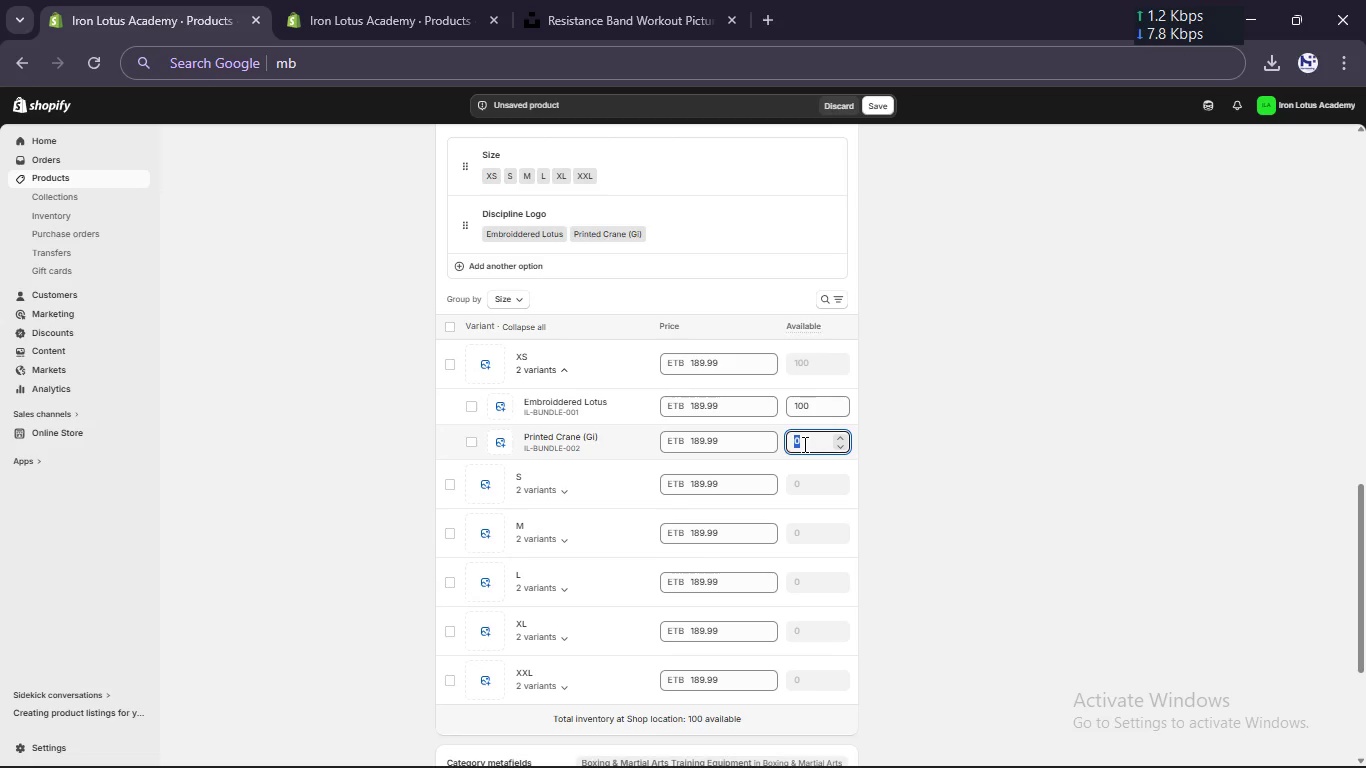 
key(Numpad5)
 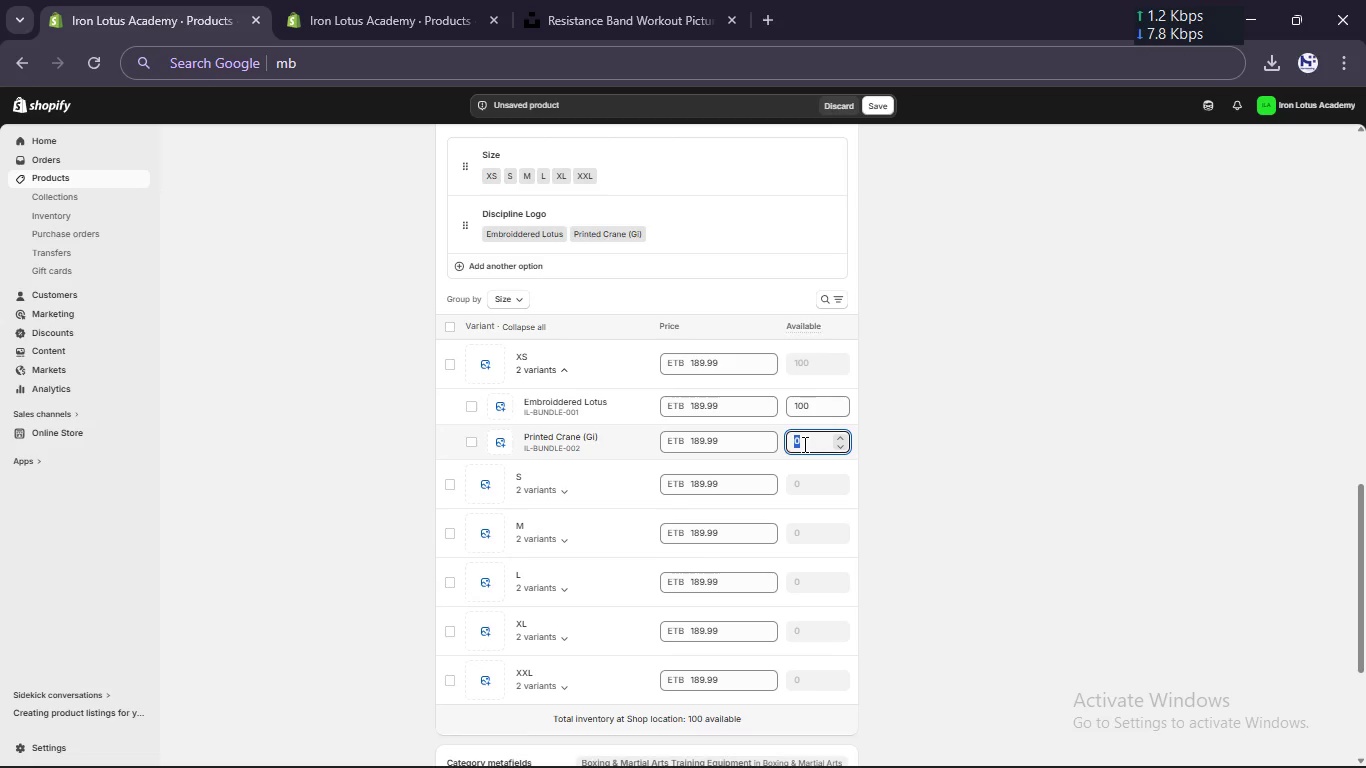 
key(Numpad0)
 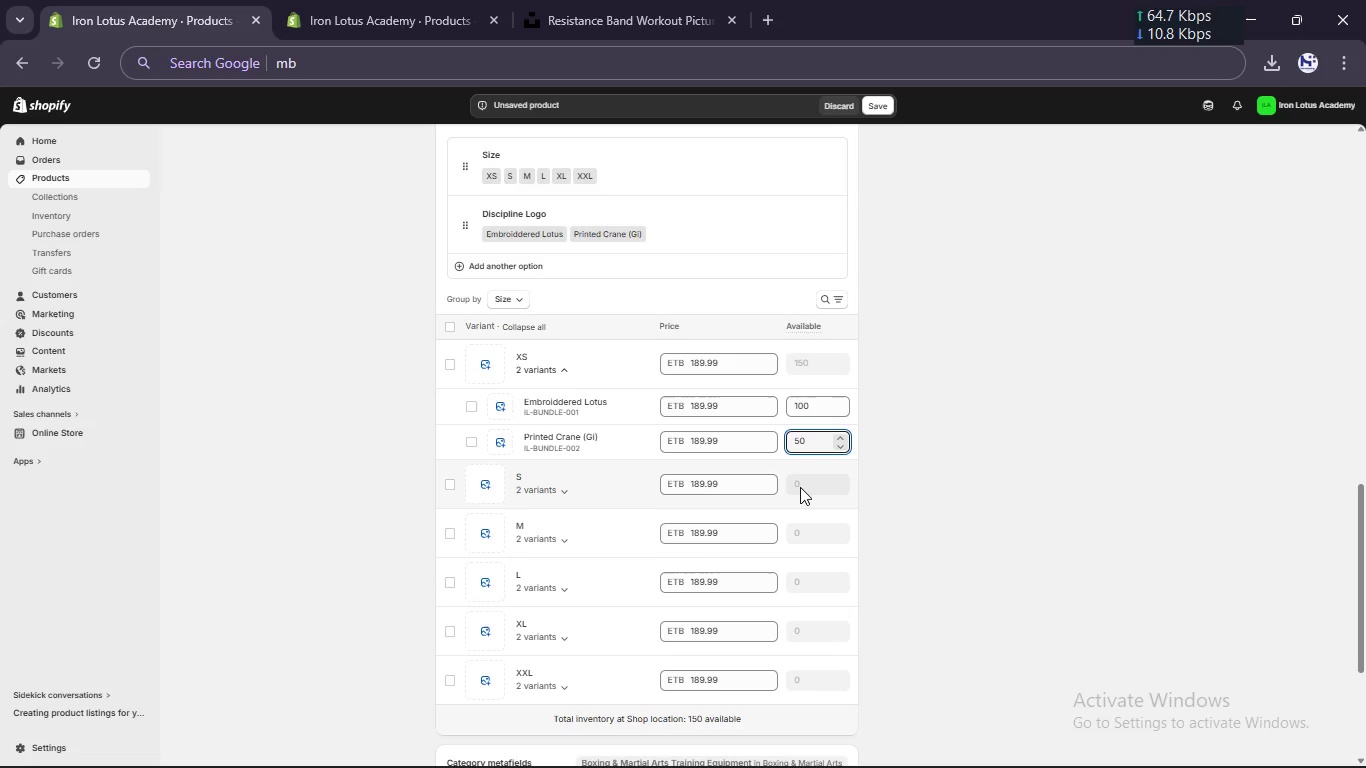 
left_click([800, 489])
 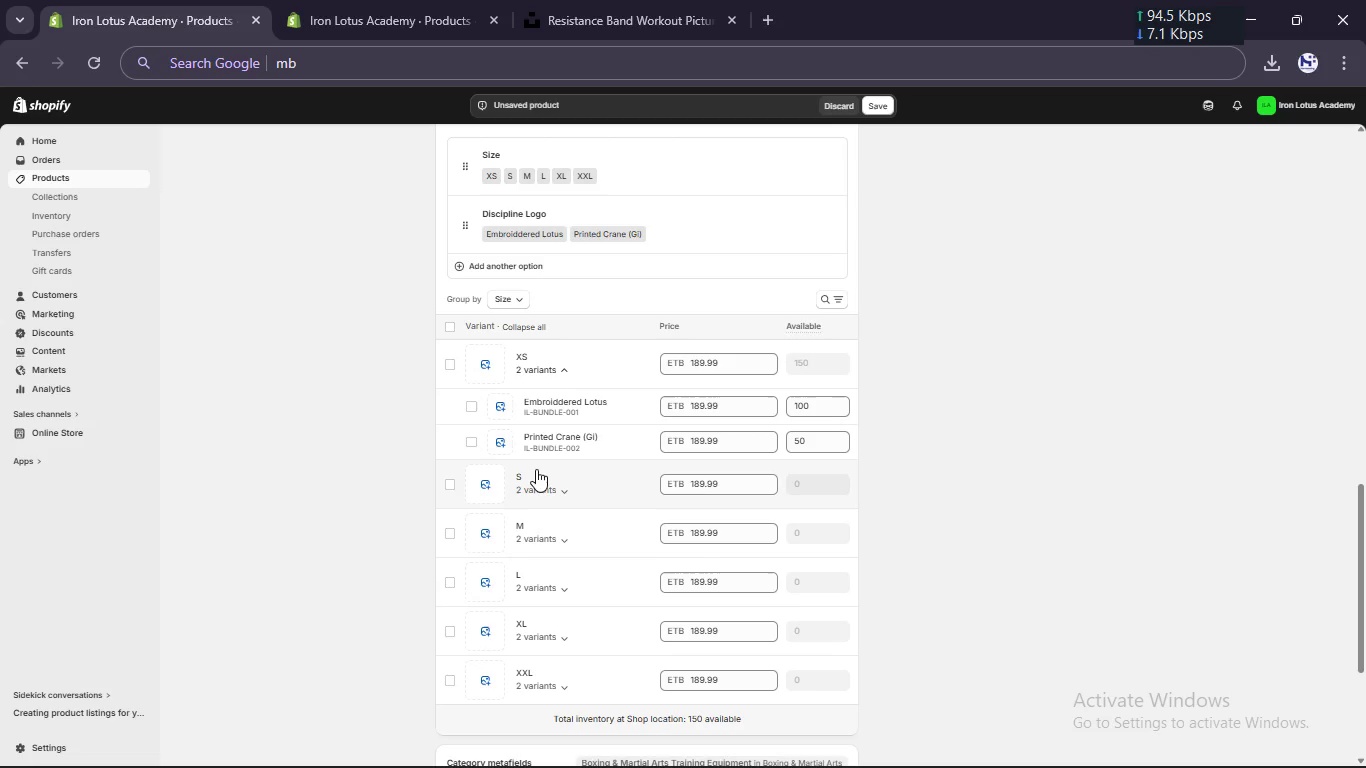 
left_click([555, 491])
 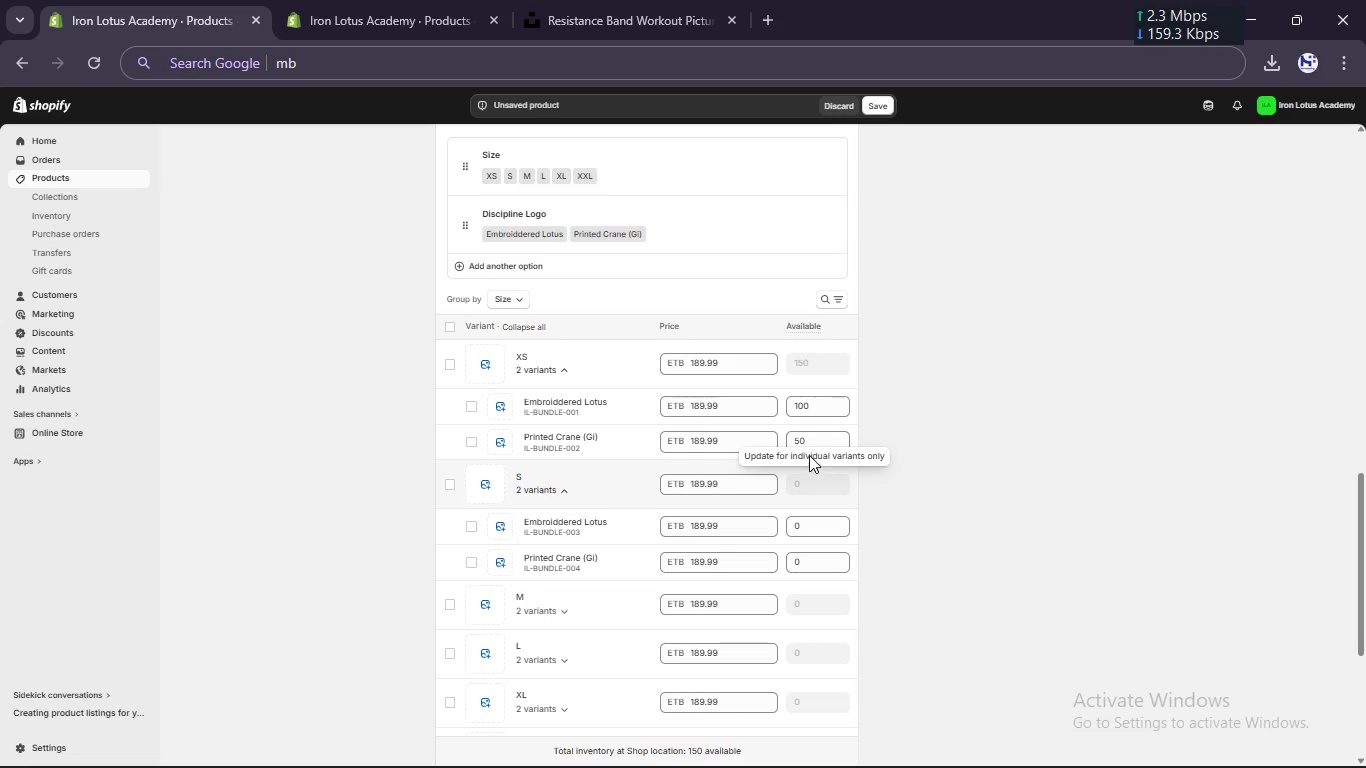 
double_click([806, 446])
 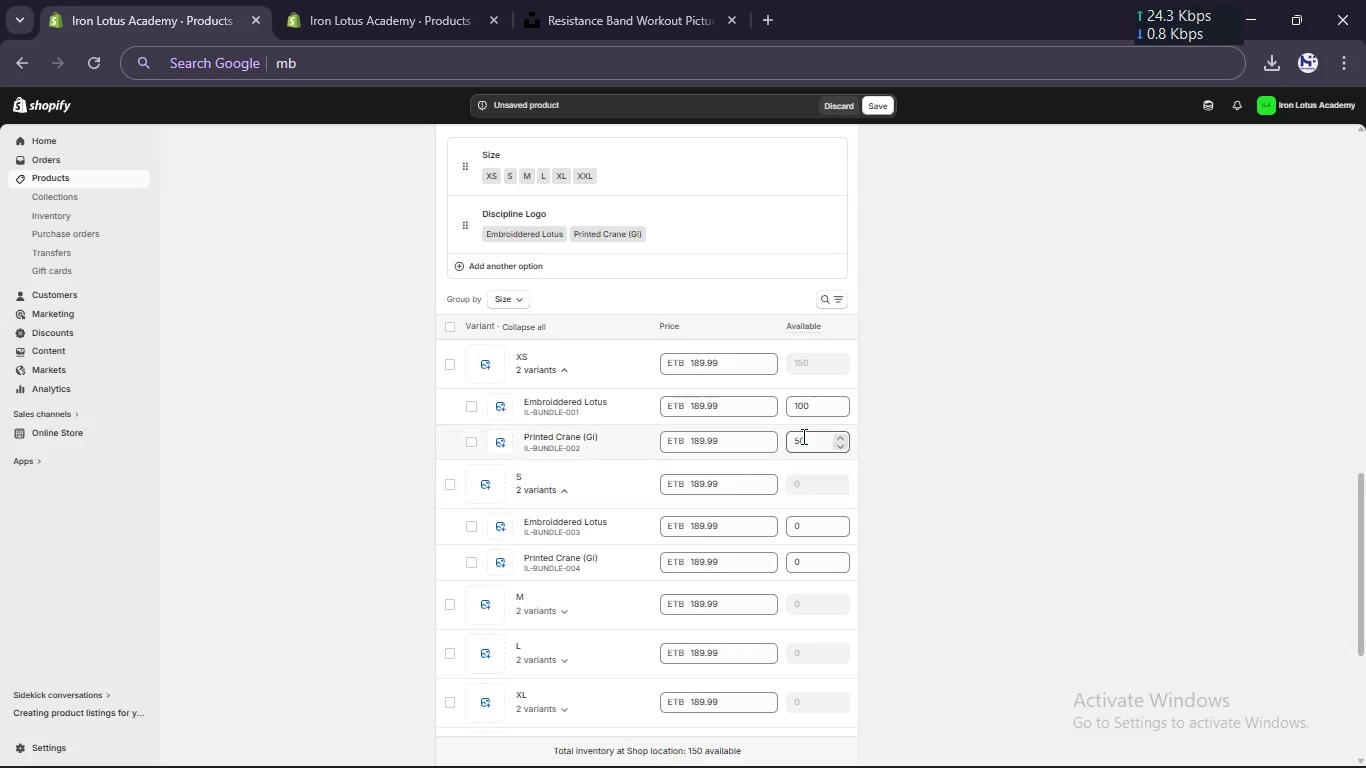 
left_click([802, 436])
 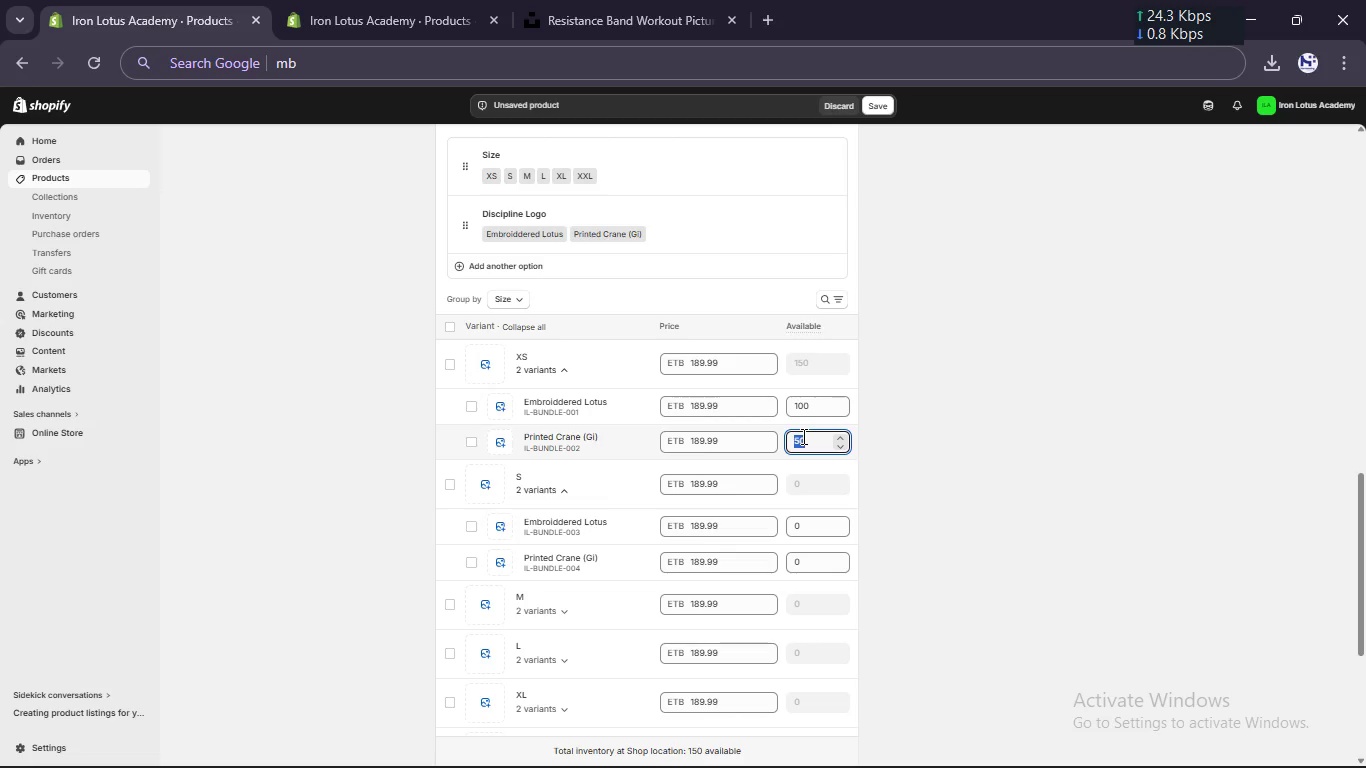 
double_click([802, 436])
 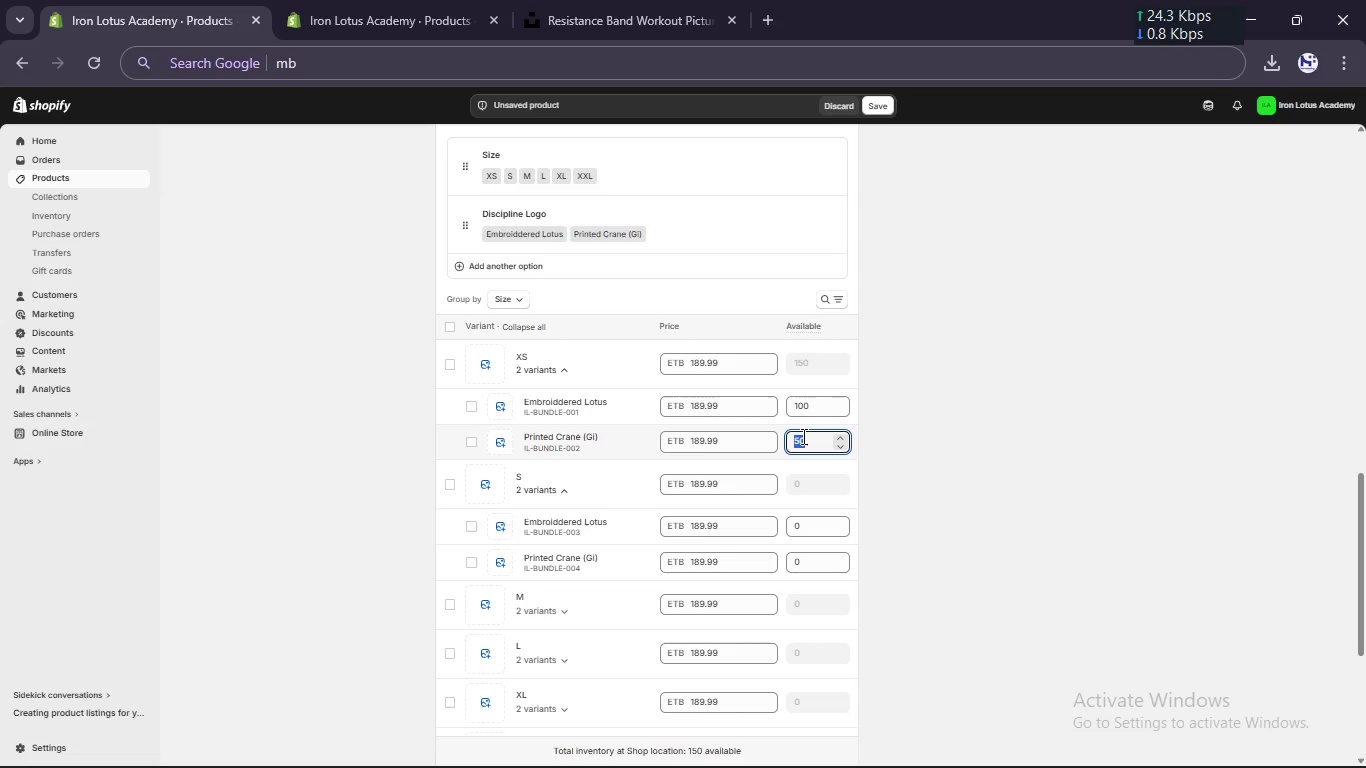 
key(Control+C)
 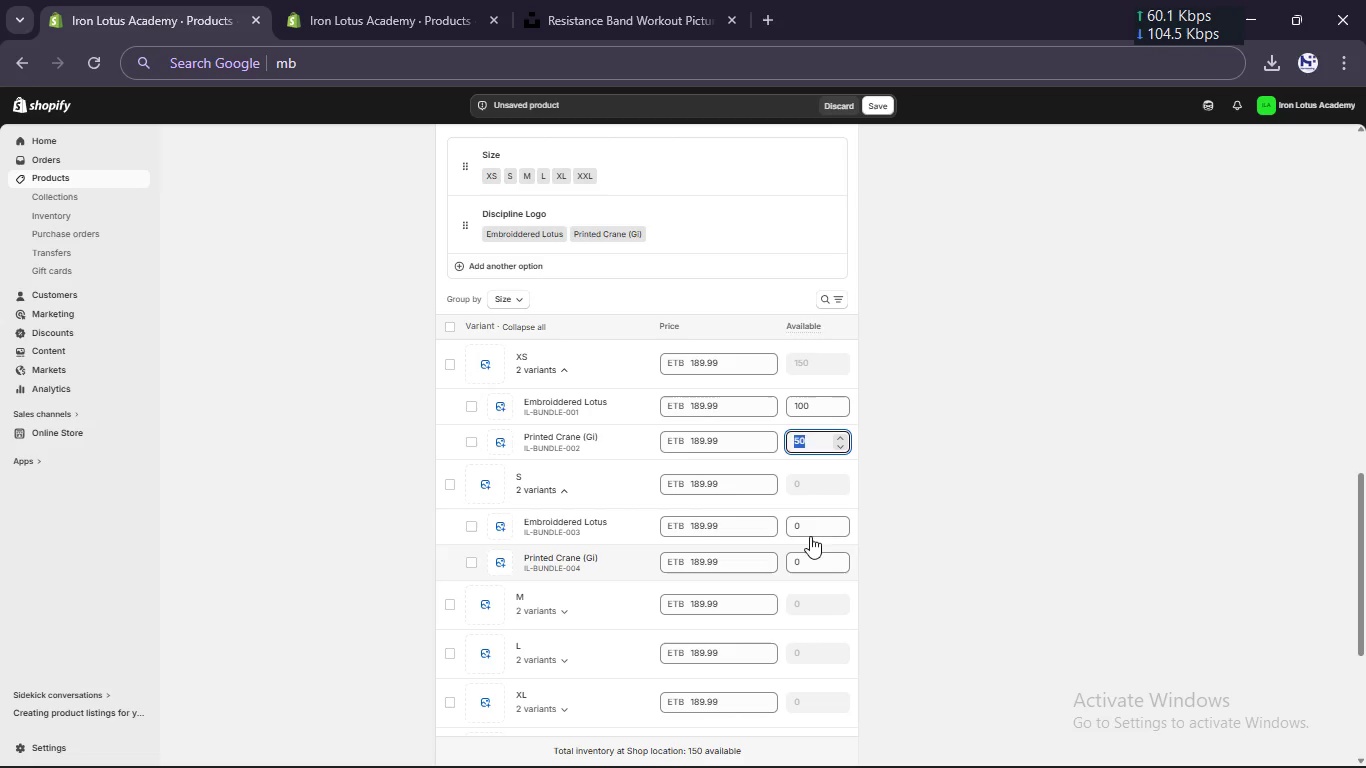 
left_click([809, 530])
 